 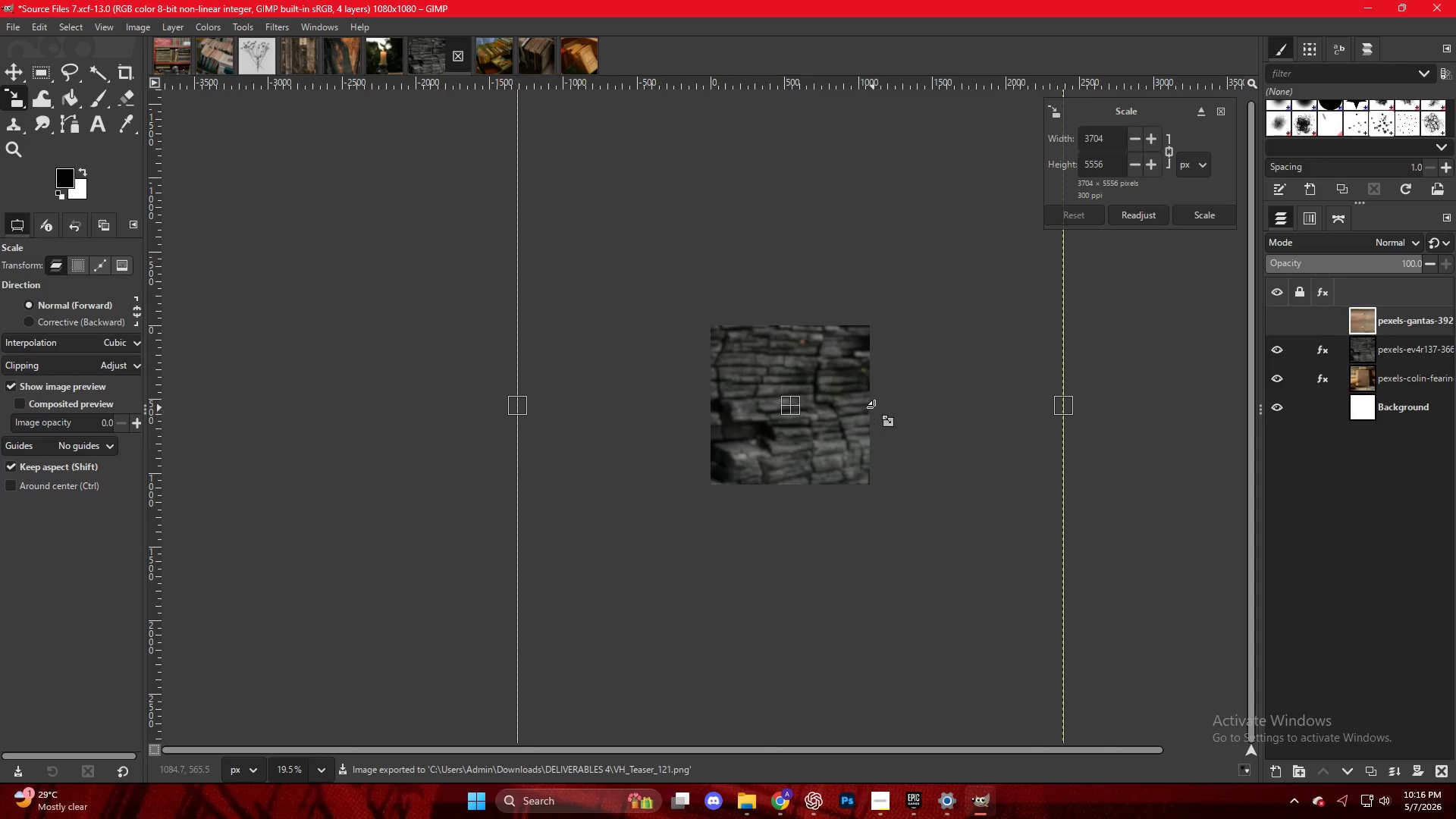 
left_click([874, 407])
 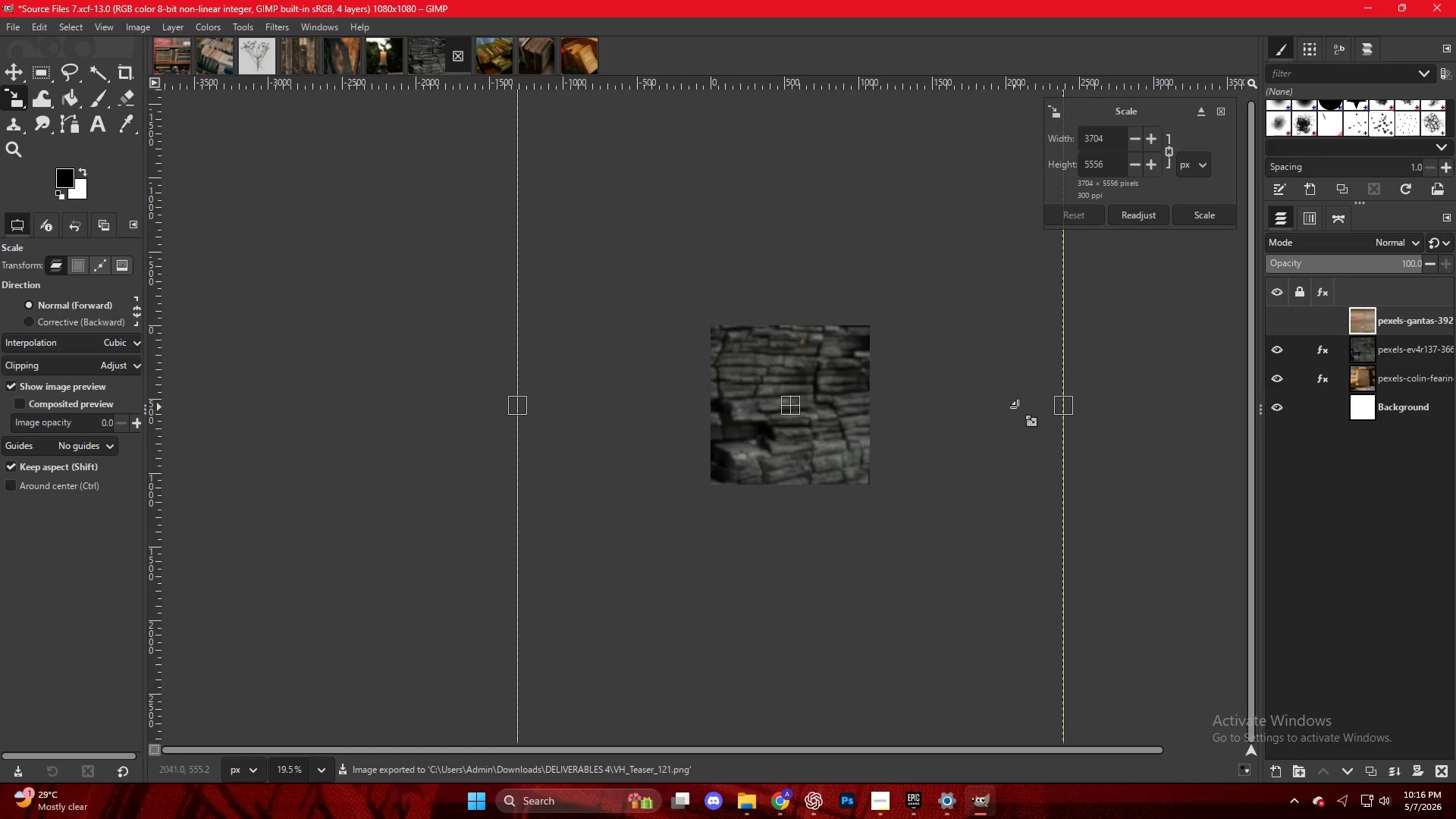 
scroll: coordinate [836, 411], scroll_direction: down, amount: 10.0
 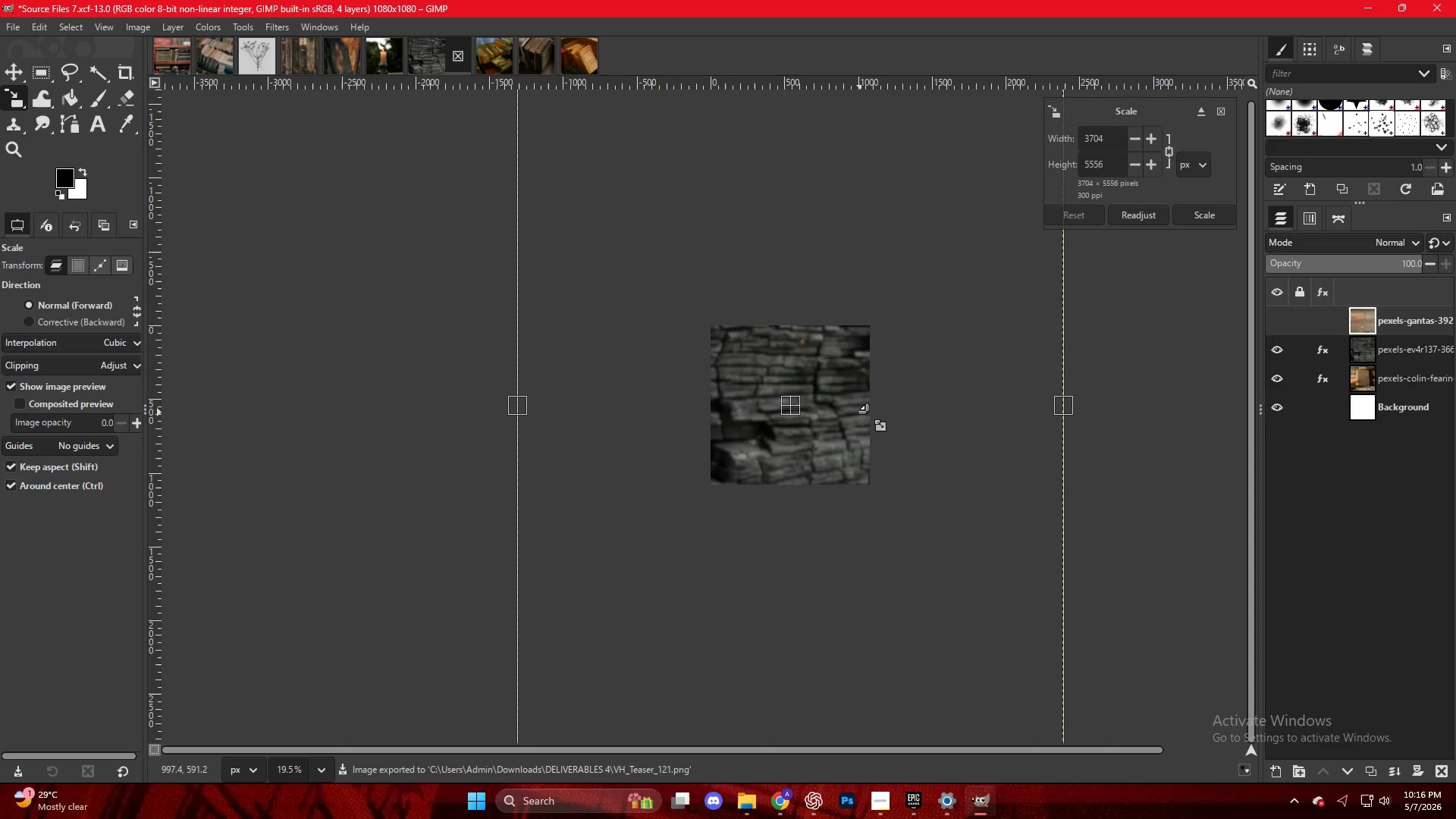 
hold_key(key=ControlLeft, duration=2.69)
left_click_drag(start_coordinate=[1059, 409], to_coordinate=[871, 408])
 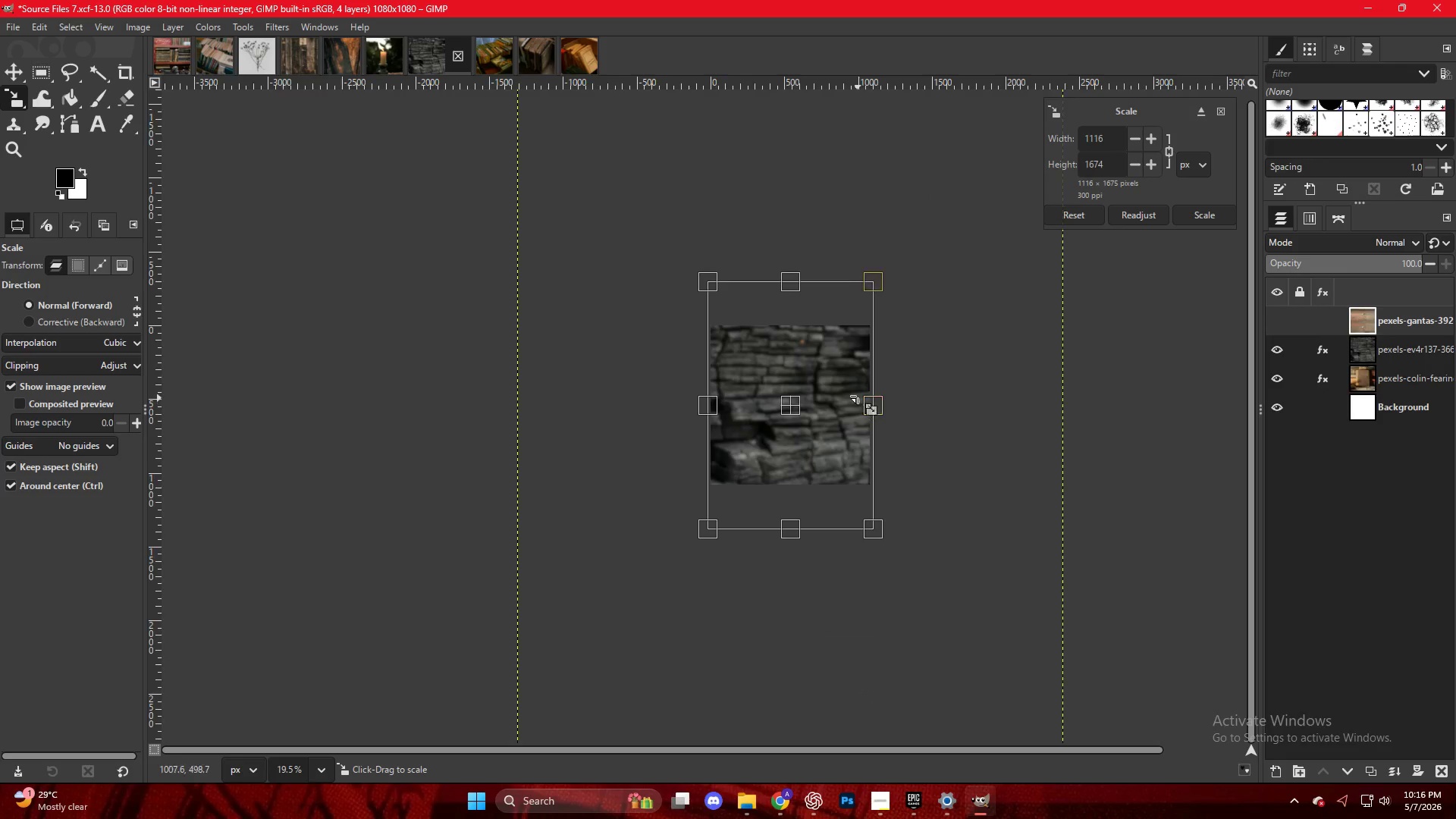 
scroll: coordinate [841, 364], scroll_direction: up, amount: 6.0
 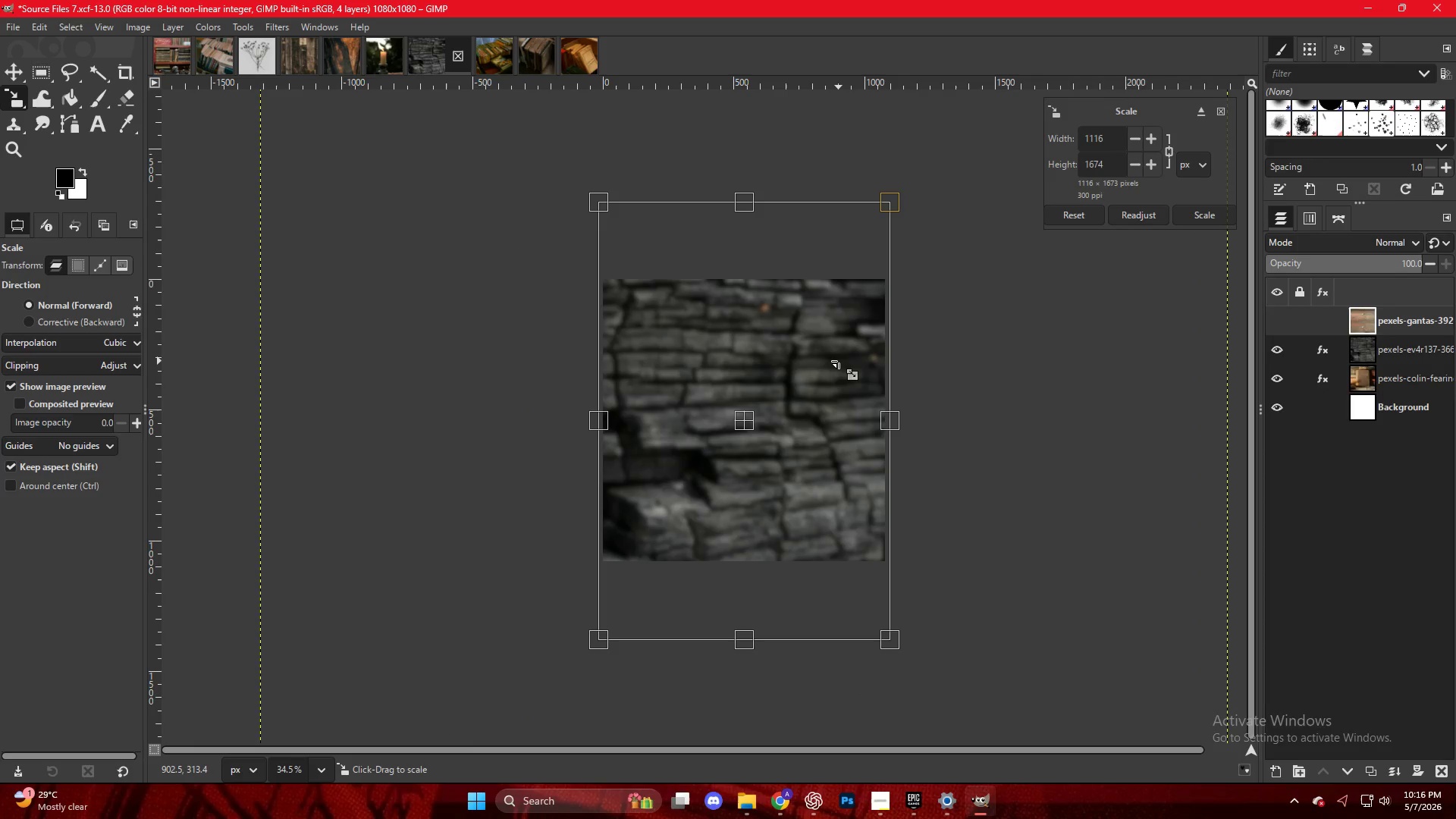 
key(NumpadEnter)
 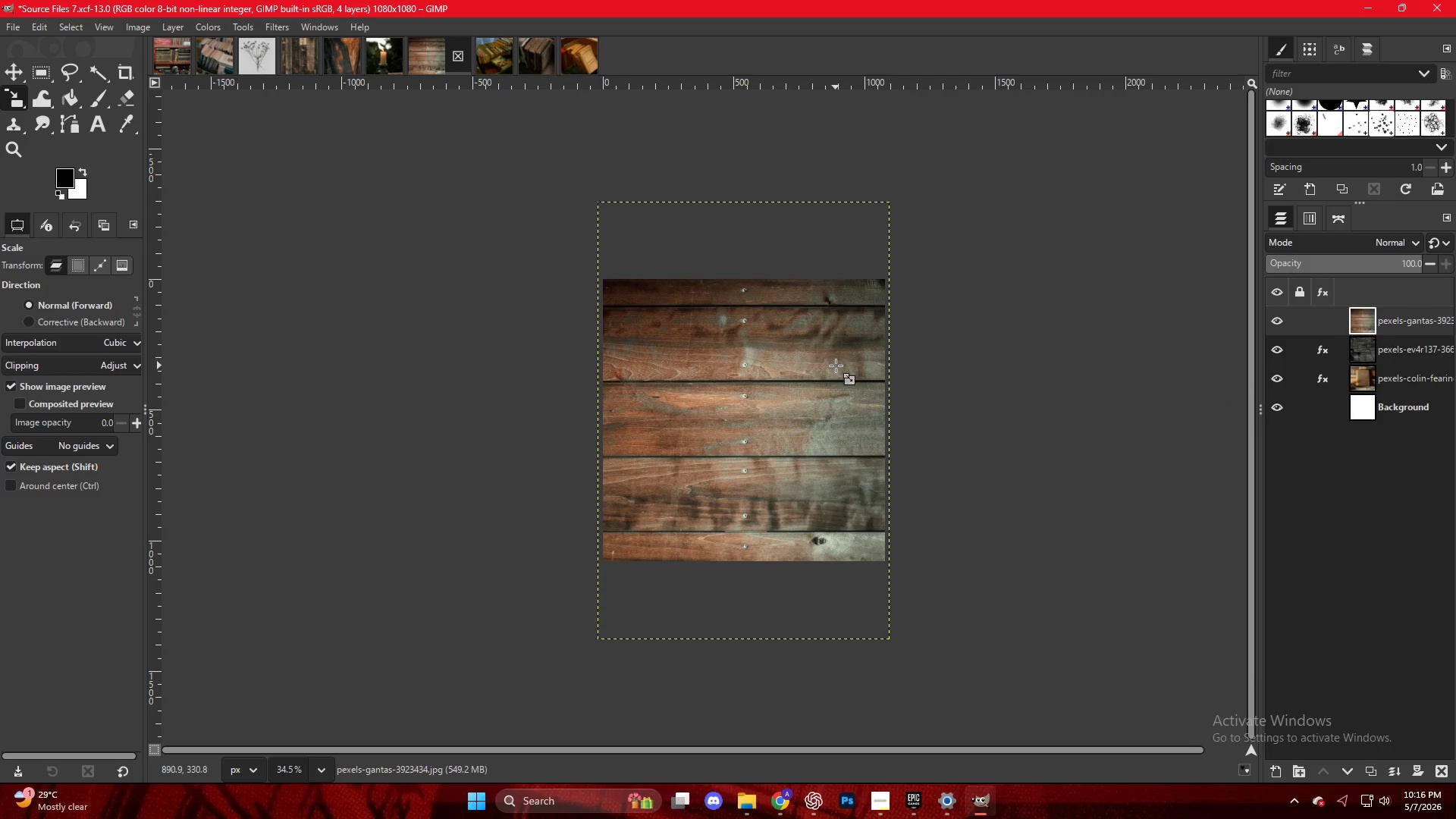 
key(Control+ControlLeft)
 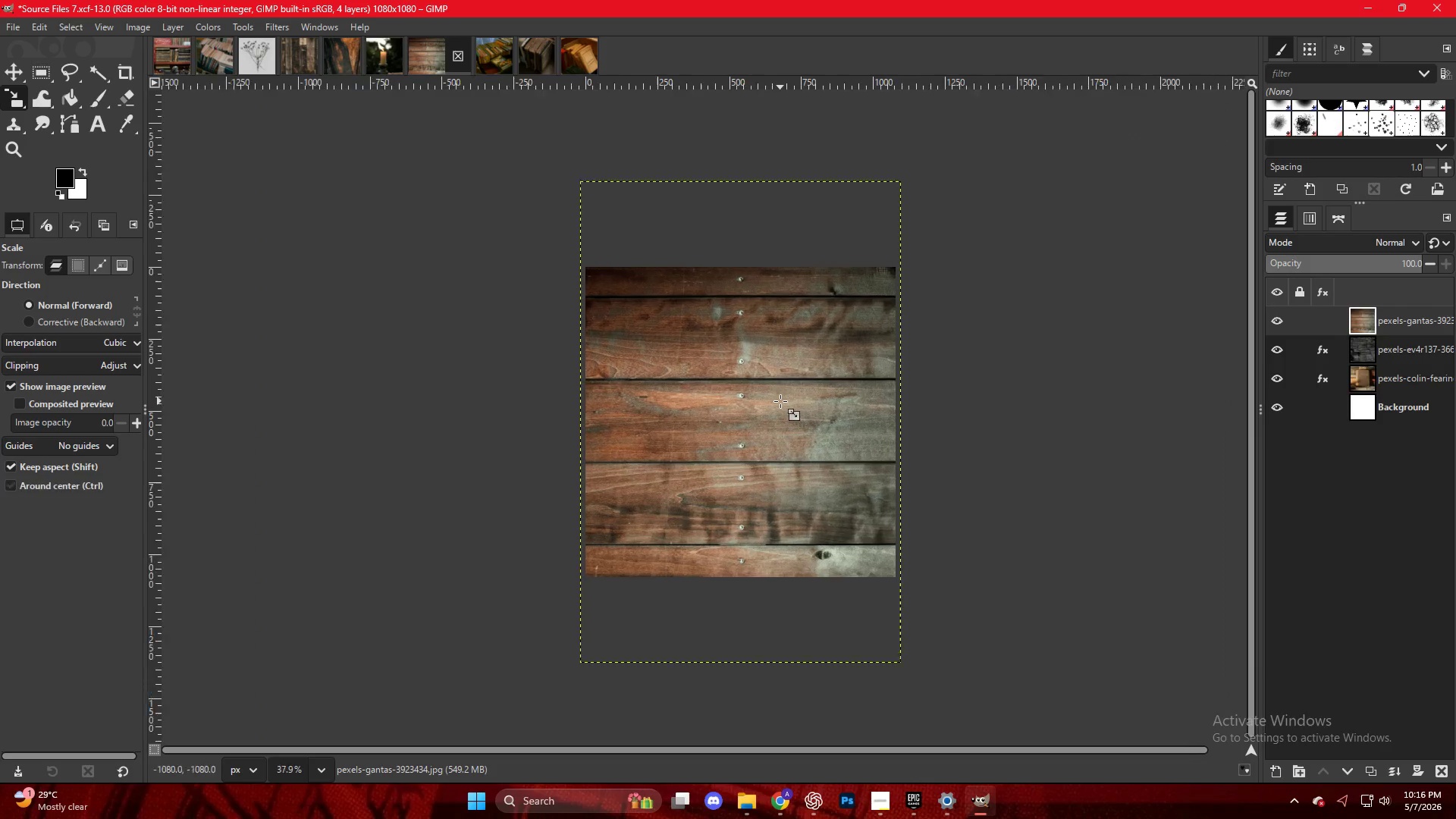 
scroll: coordinate [780, 401], scroll_direction: up, amount: 2.0
 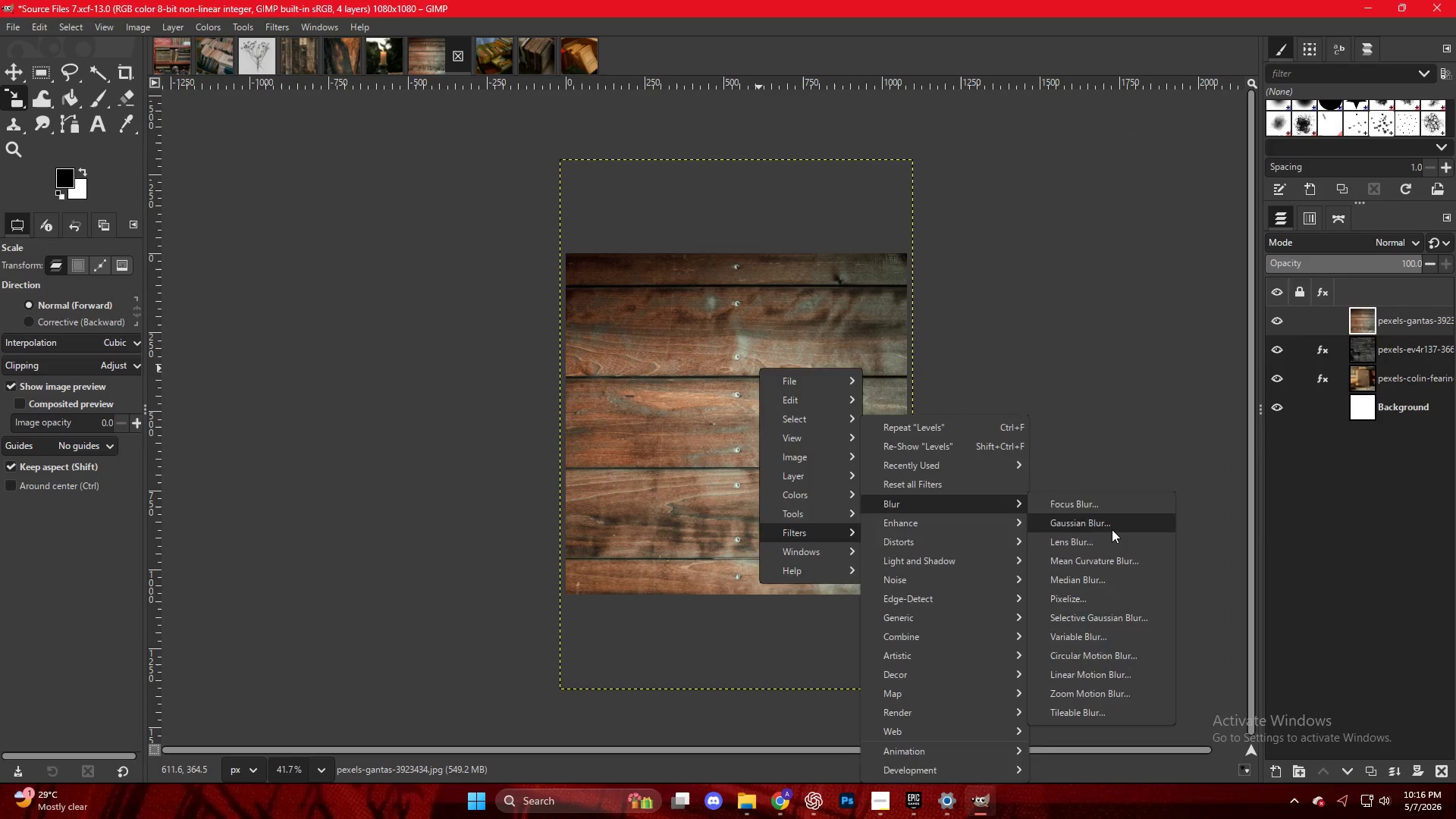 
left_click_drag(start_coordinate=[1046, 289], to_coordinate=[1055, 293])
 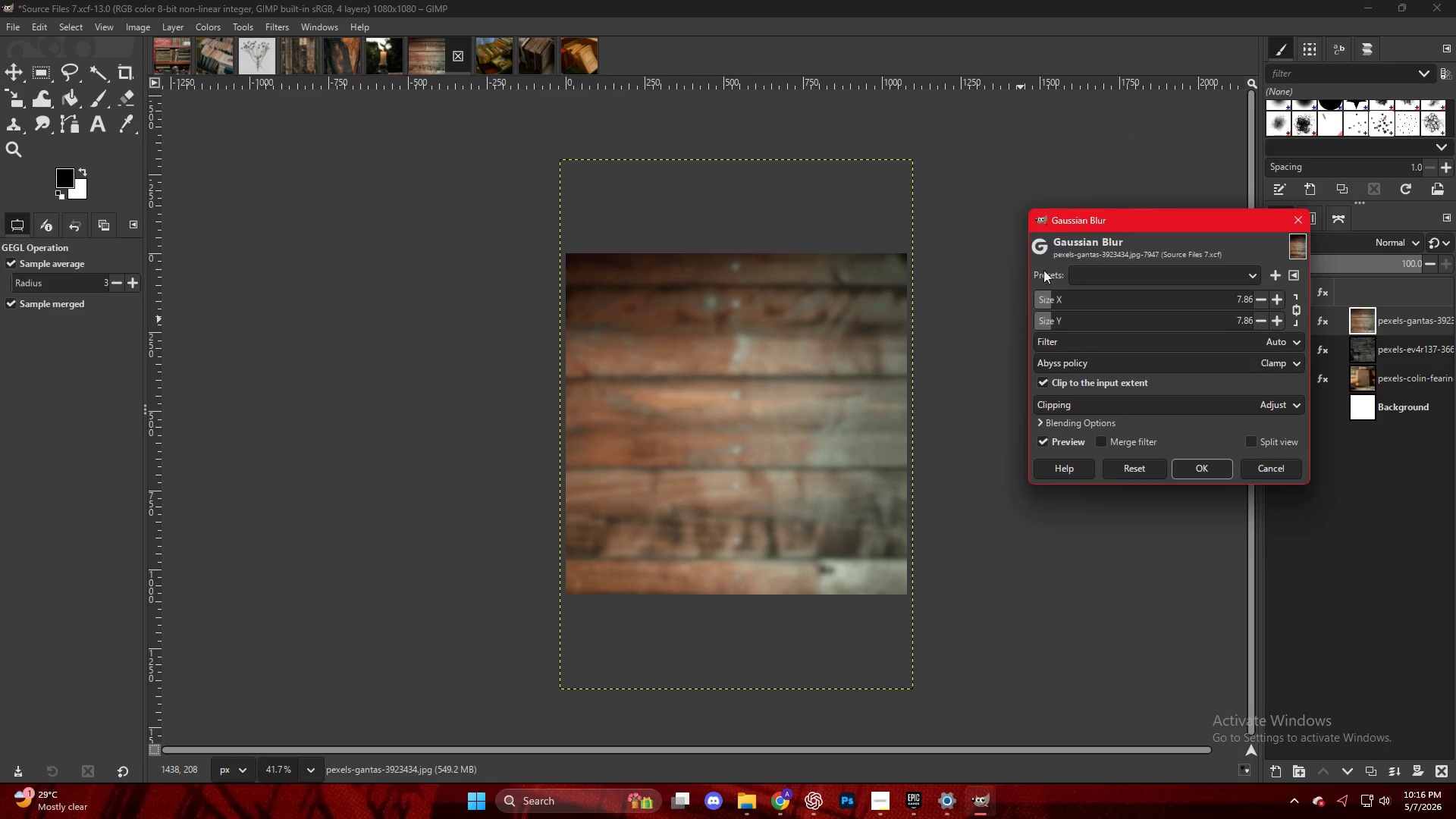 
left_click([1185, 471])
 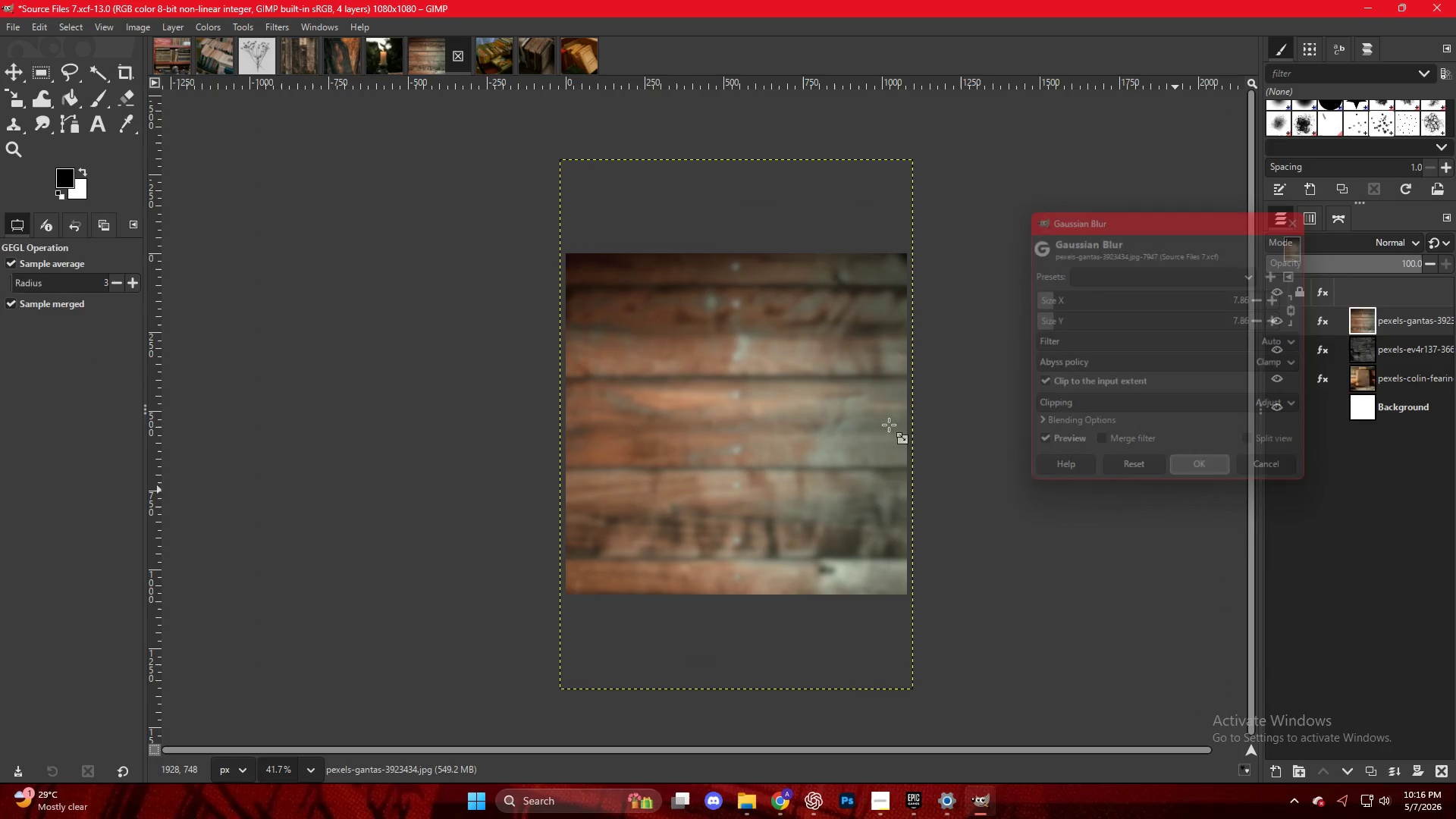 
right_click([707, 402])
 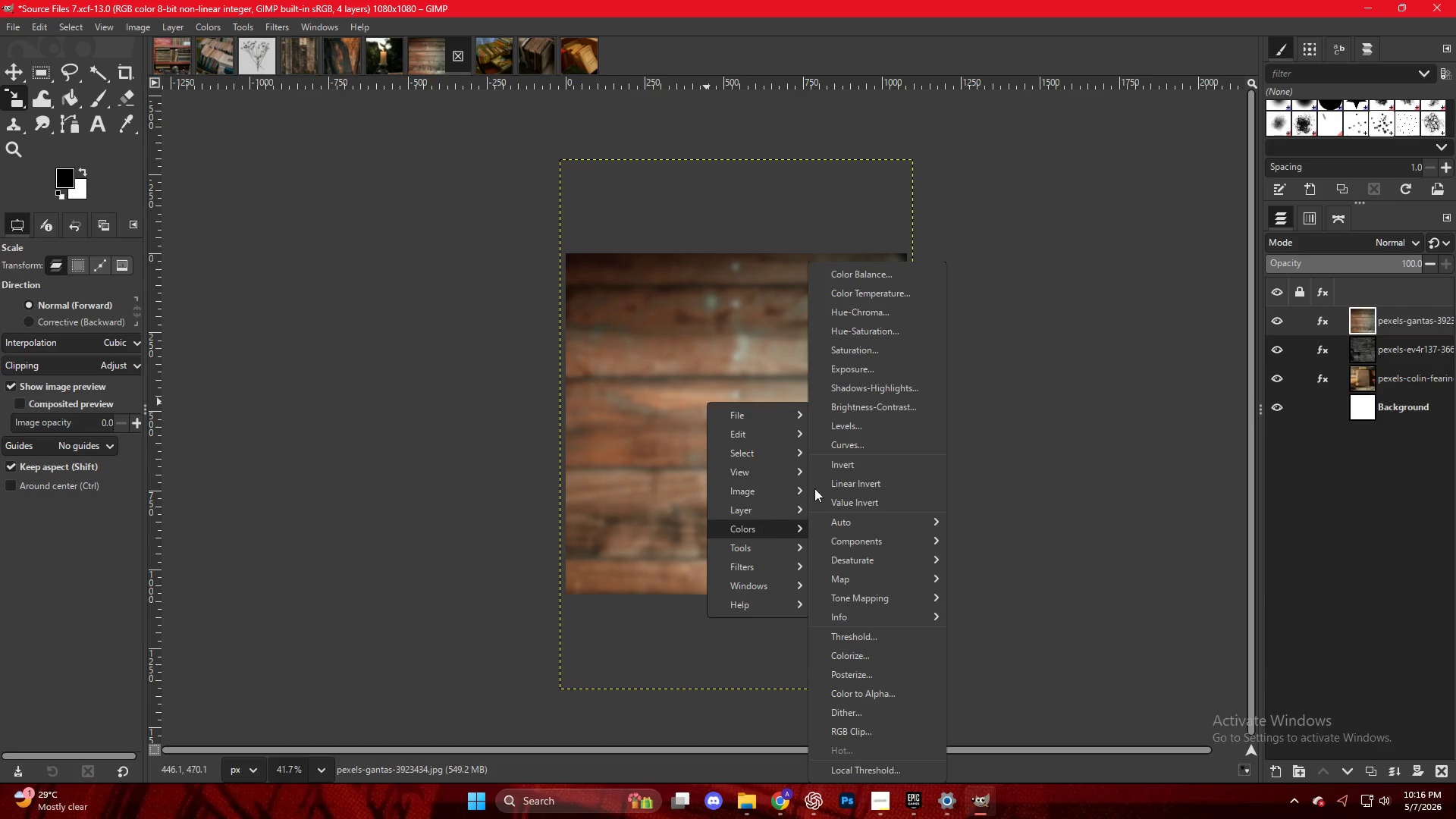 
left_click([863, 421])
 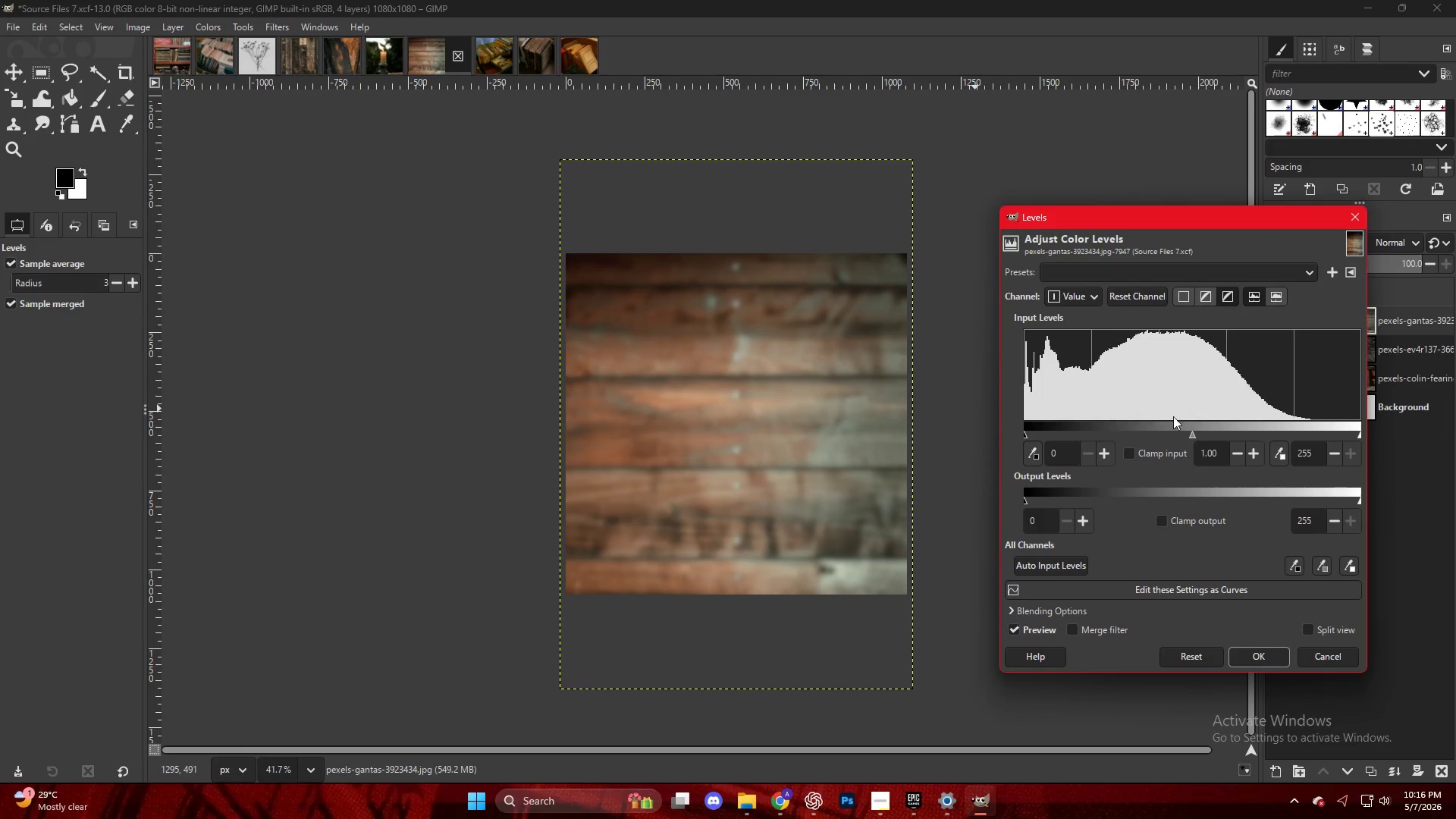 
left_click([1210, 430])
 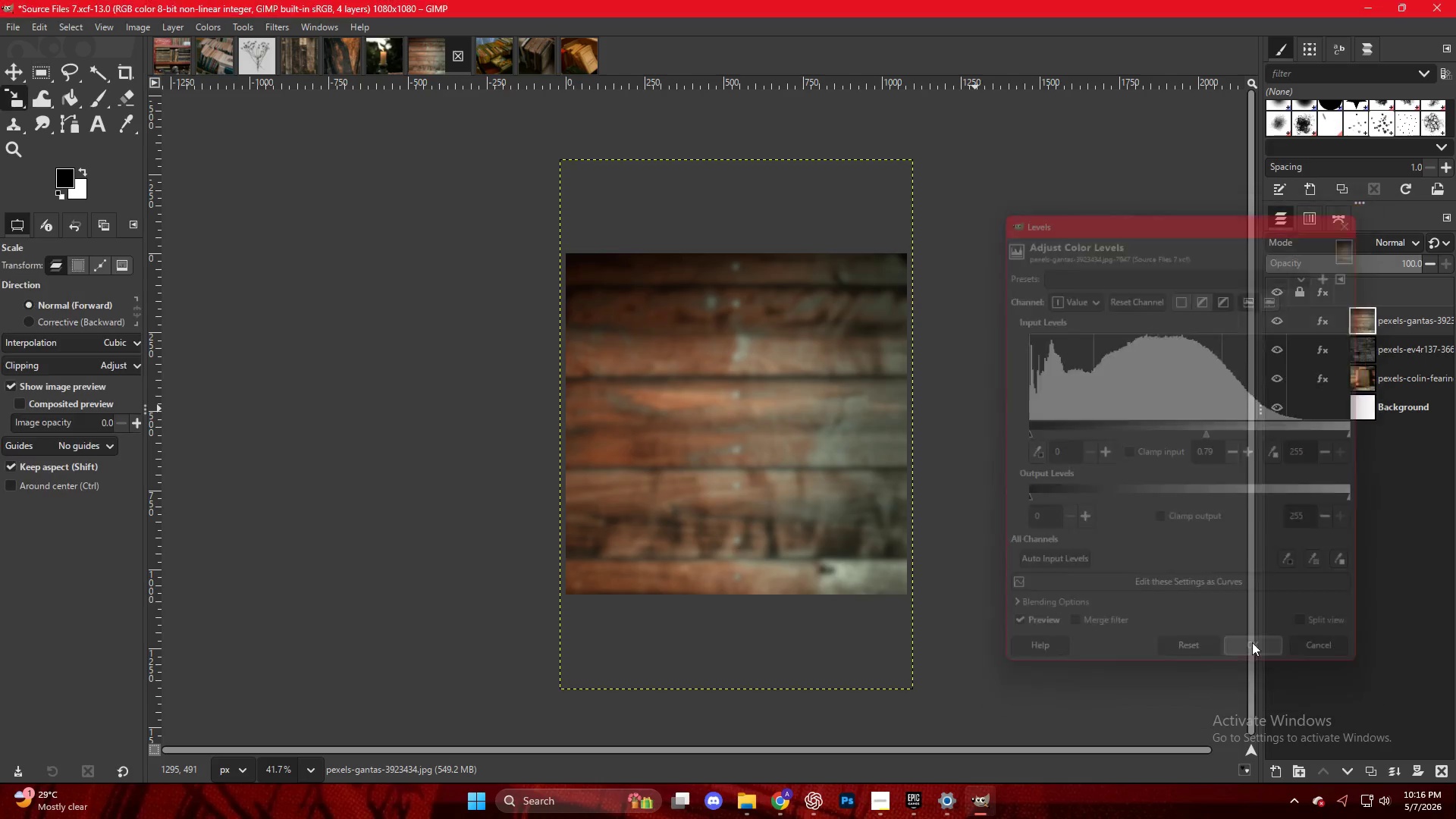 
key(Control+Shift+E)
 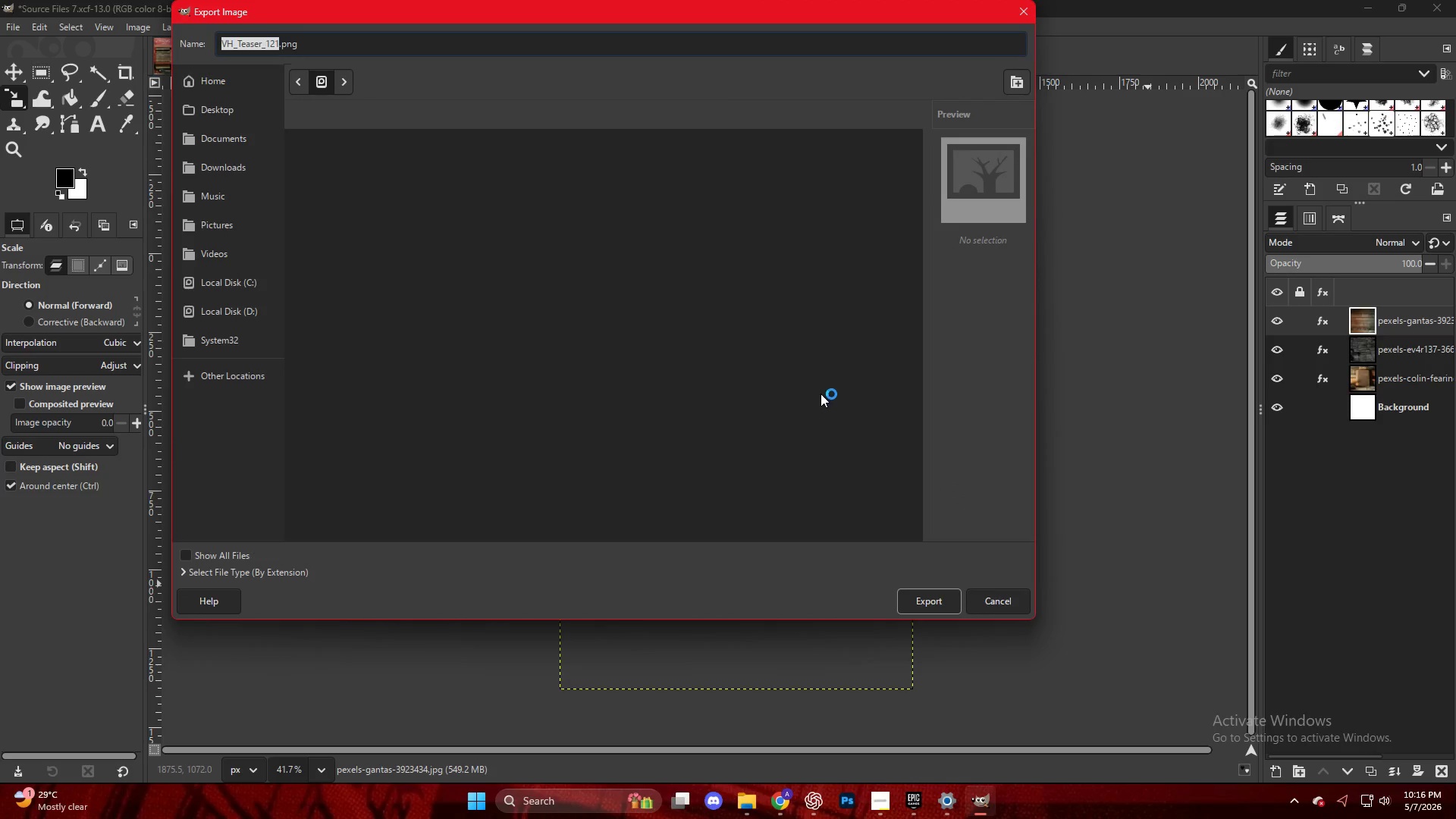 
left_click([380, 528])
 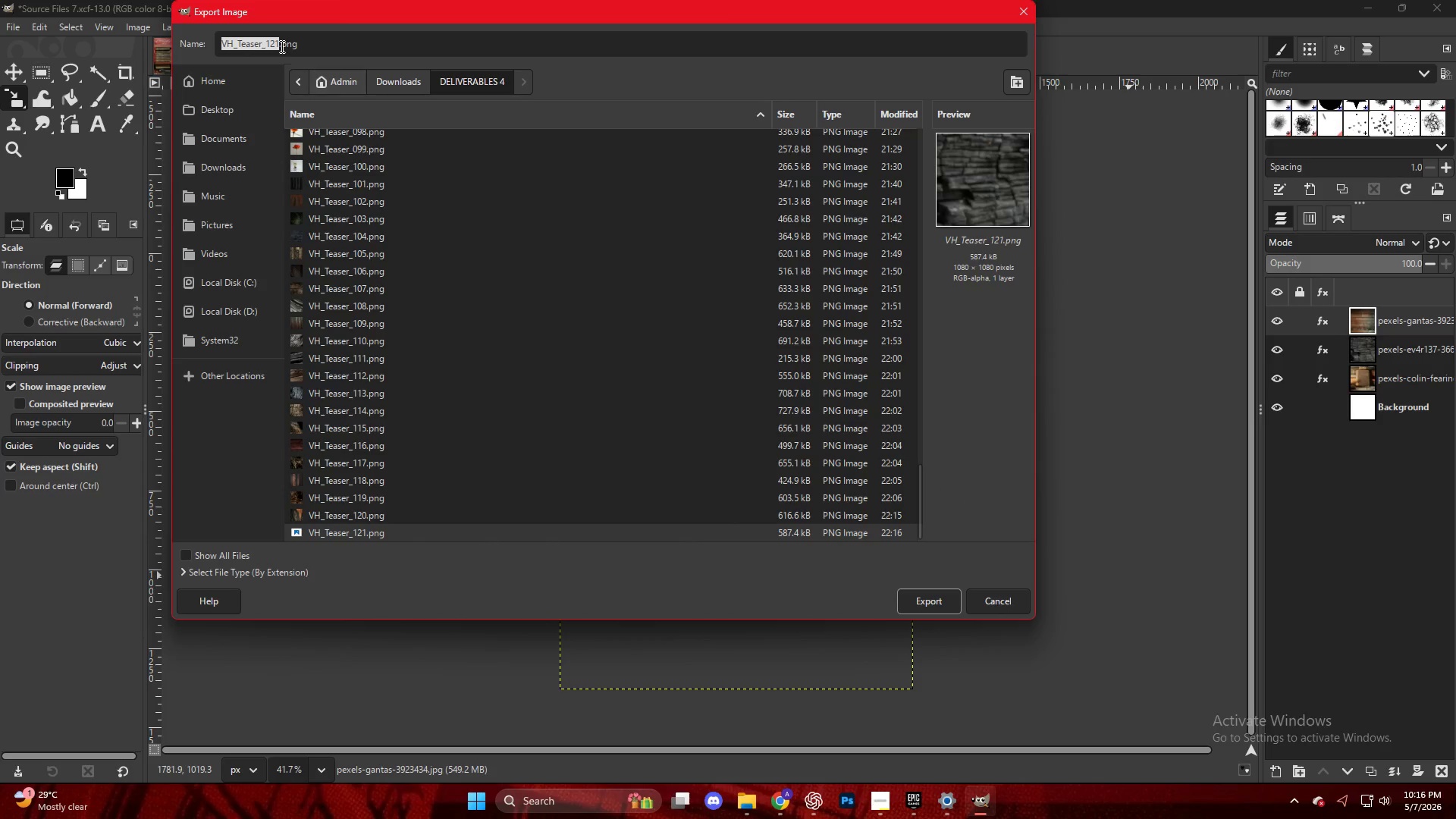 
scroll: coordinate [422, 477], scroll_direction: down, amount: 56.0
 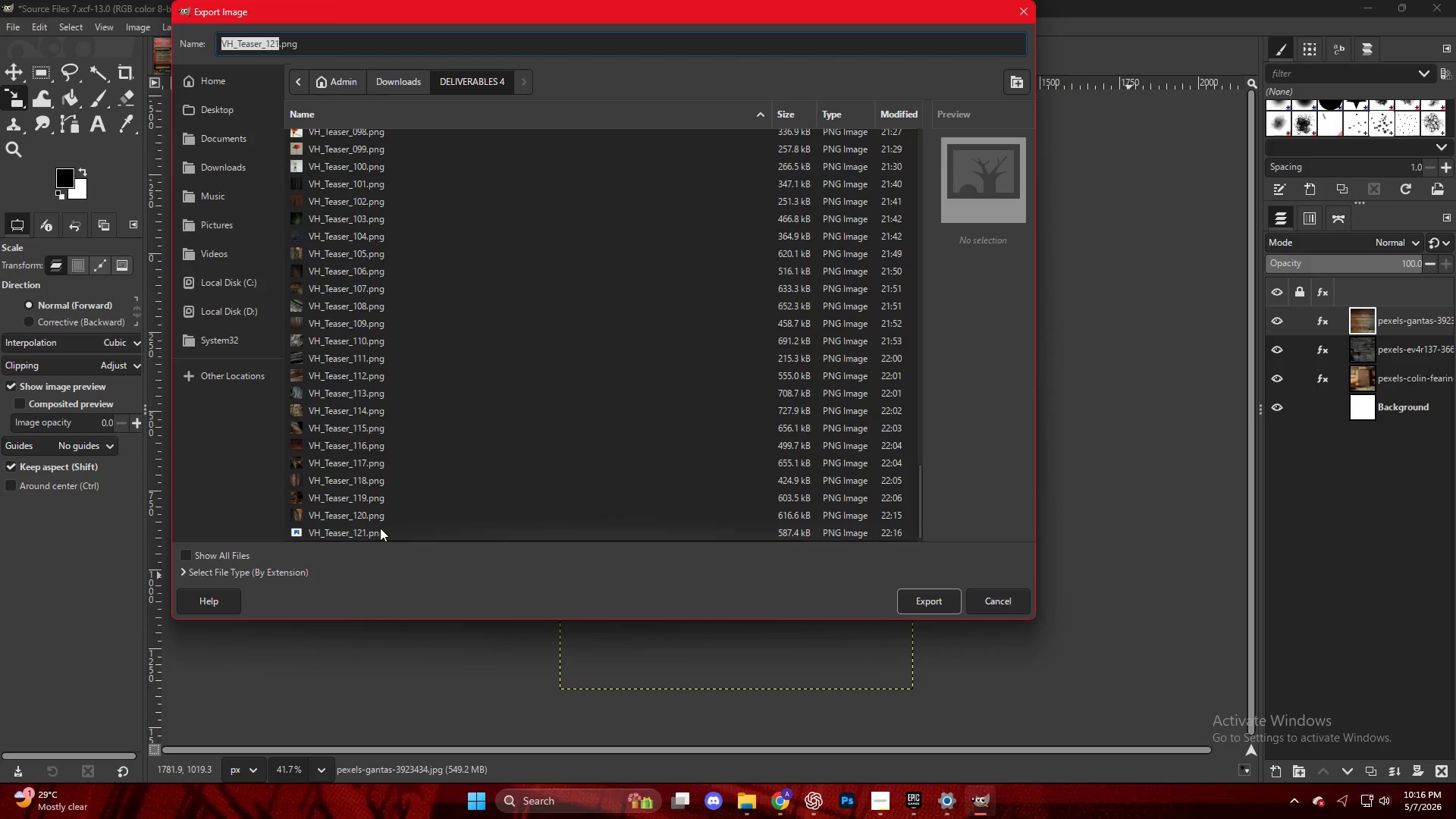 
left_click([277, 44])
 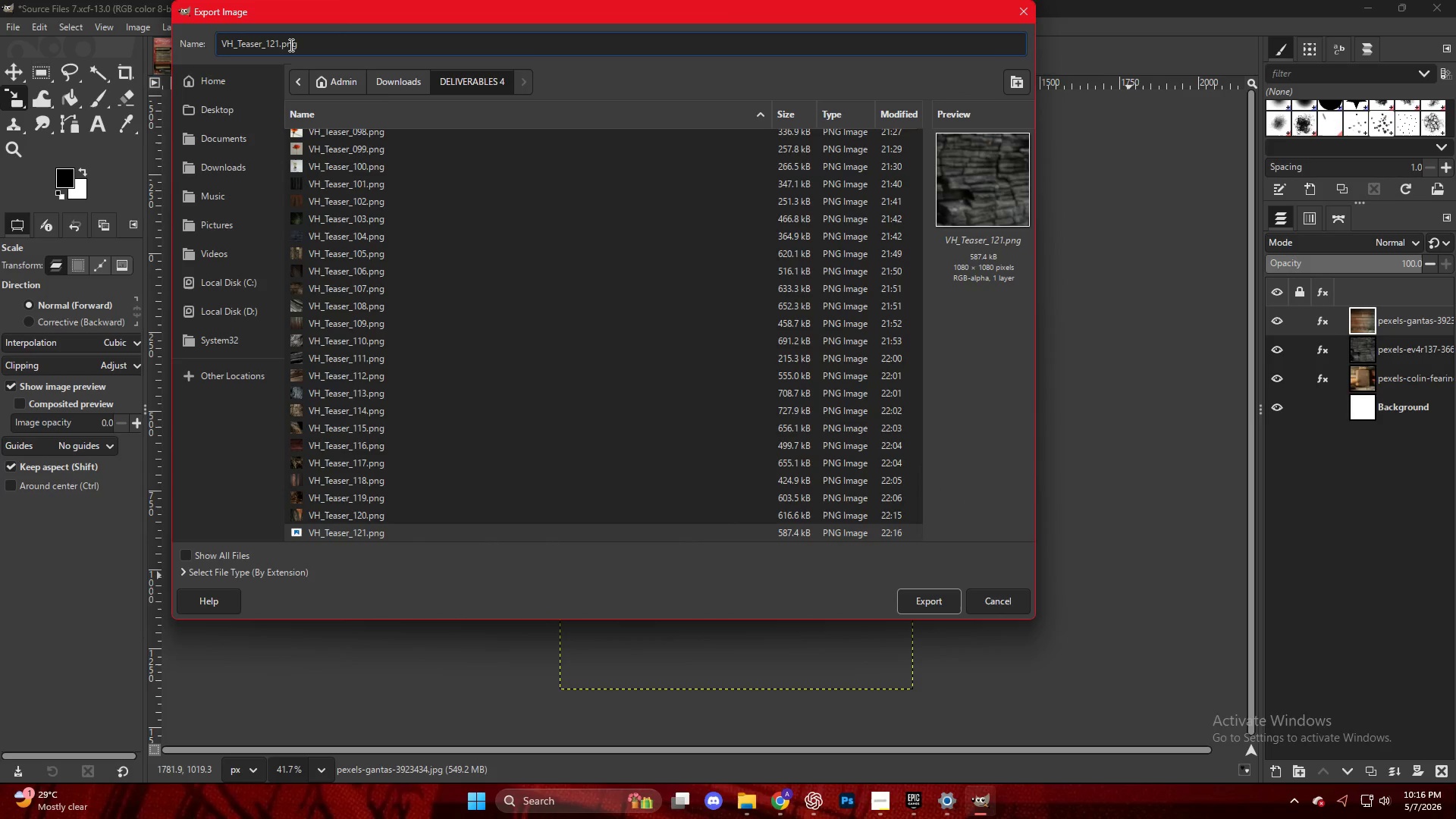 
key(Backspace)
 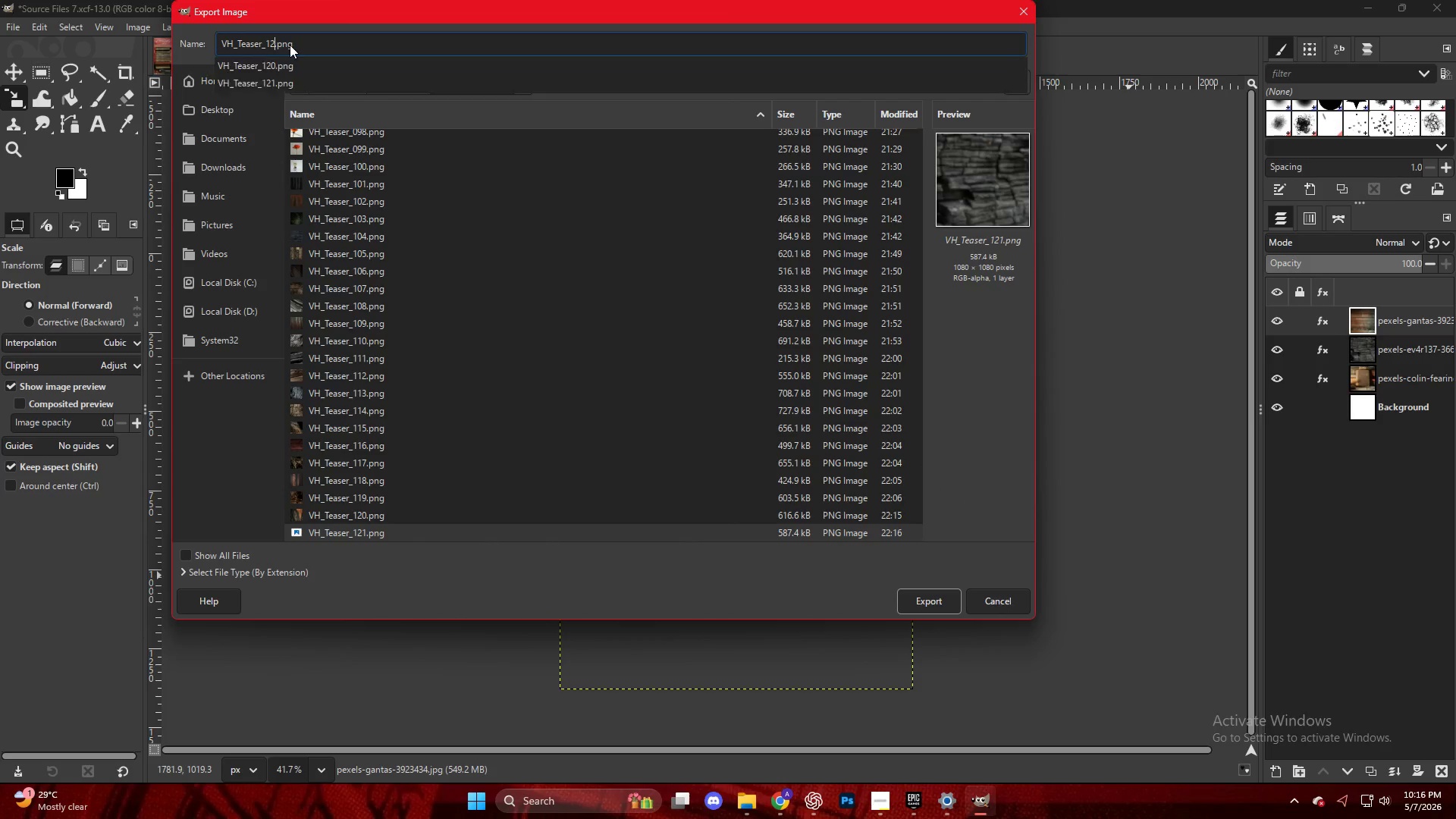 
key(2)
 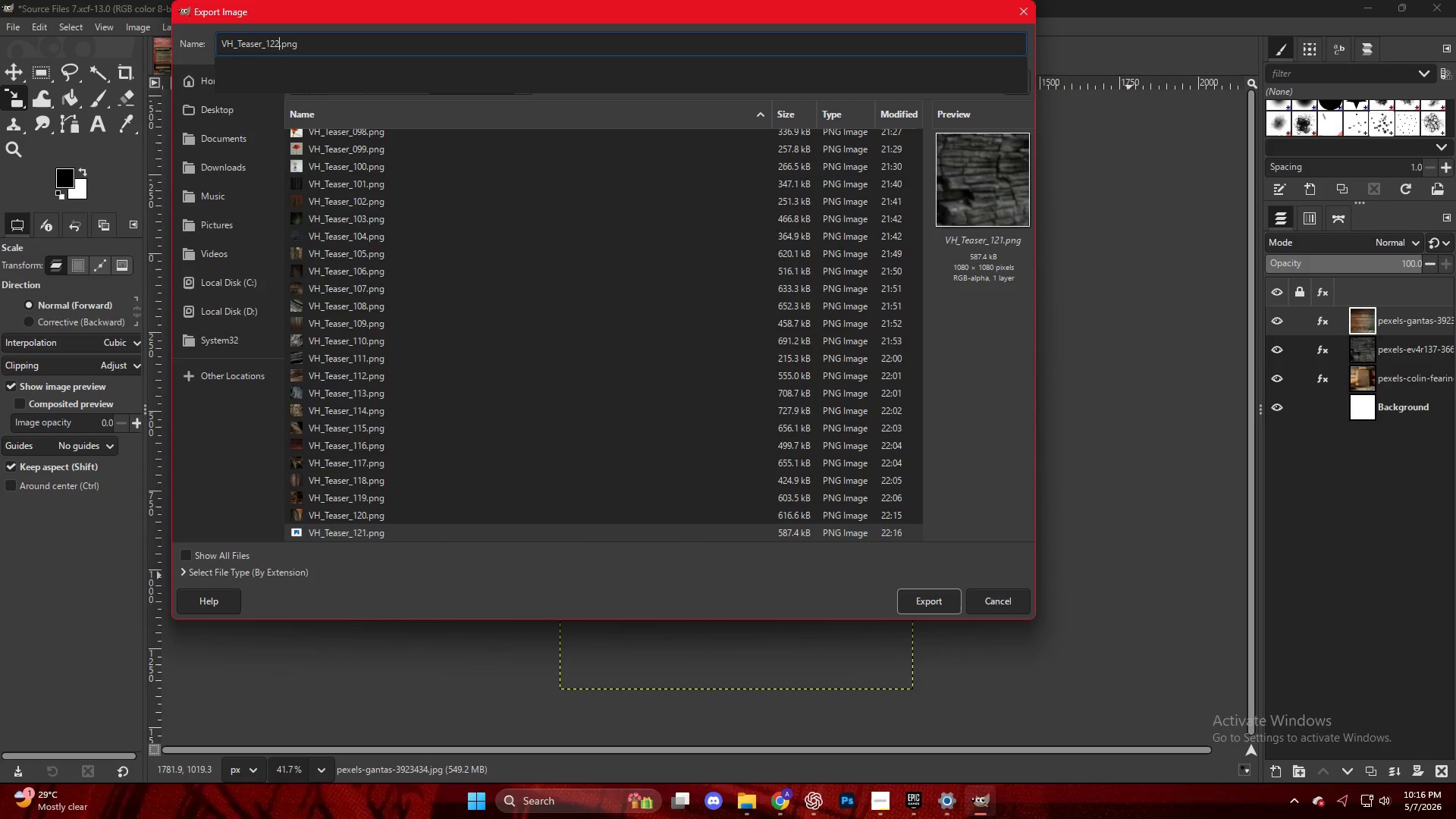 
key(Enter)
 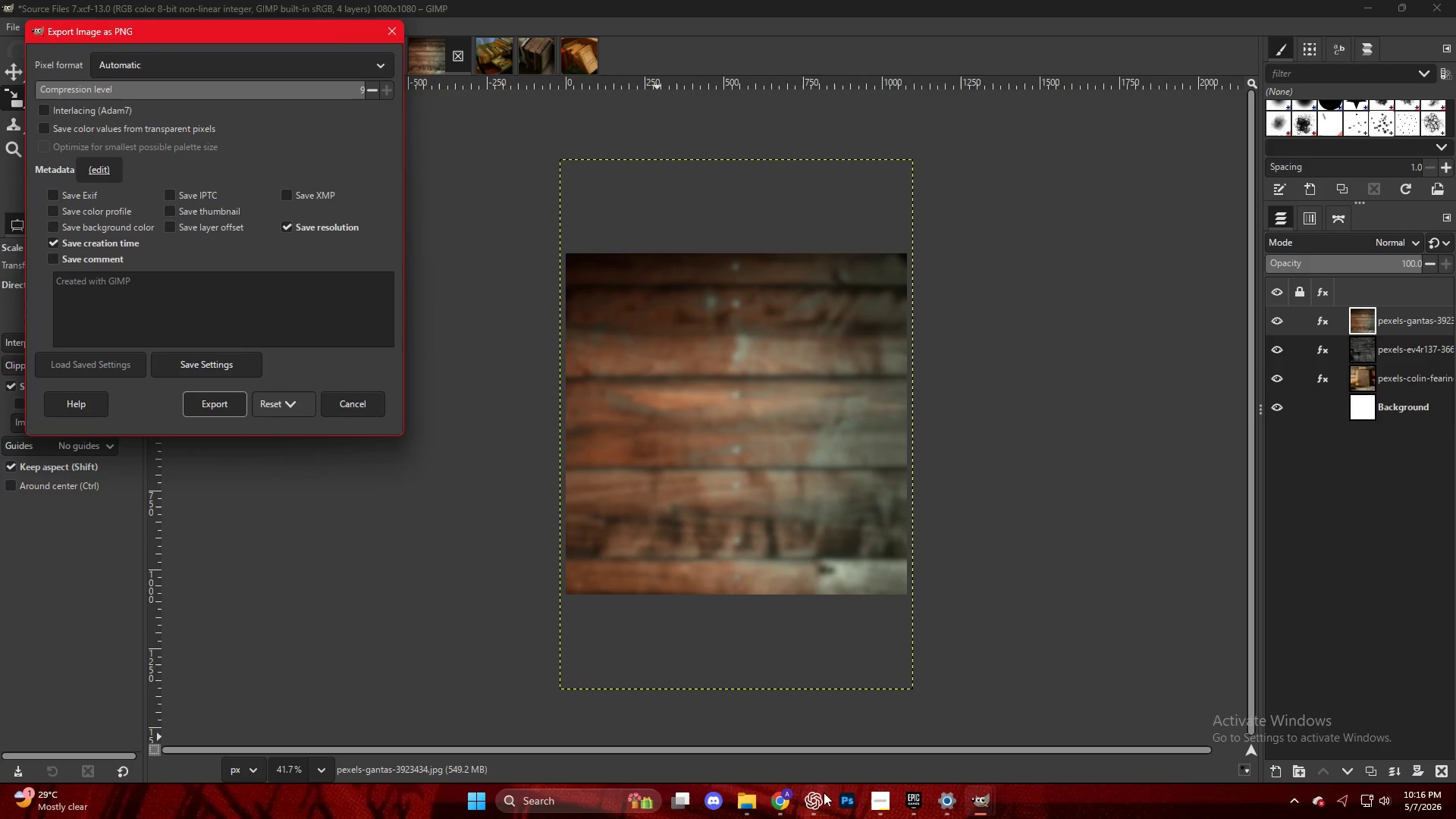 
left_click([212, 416])
 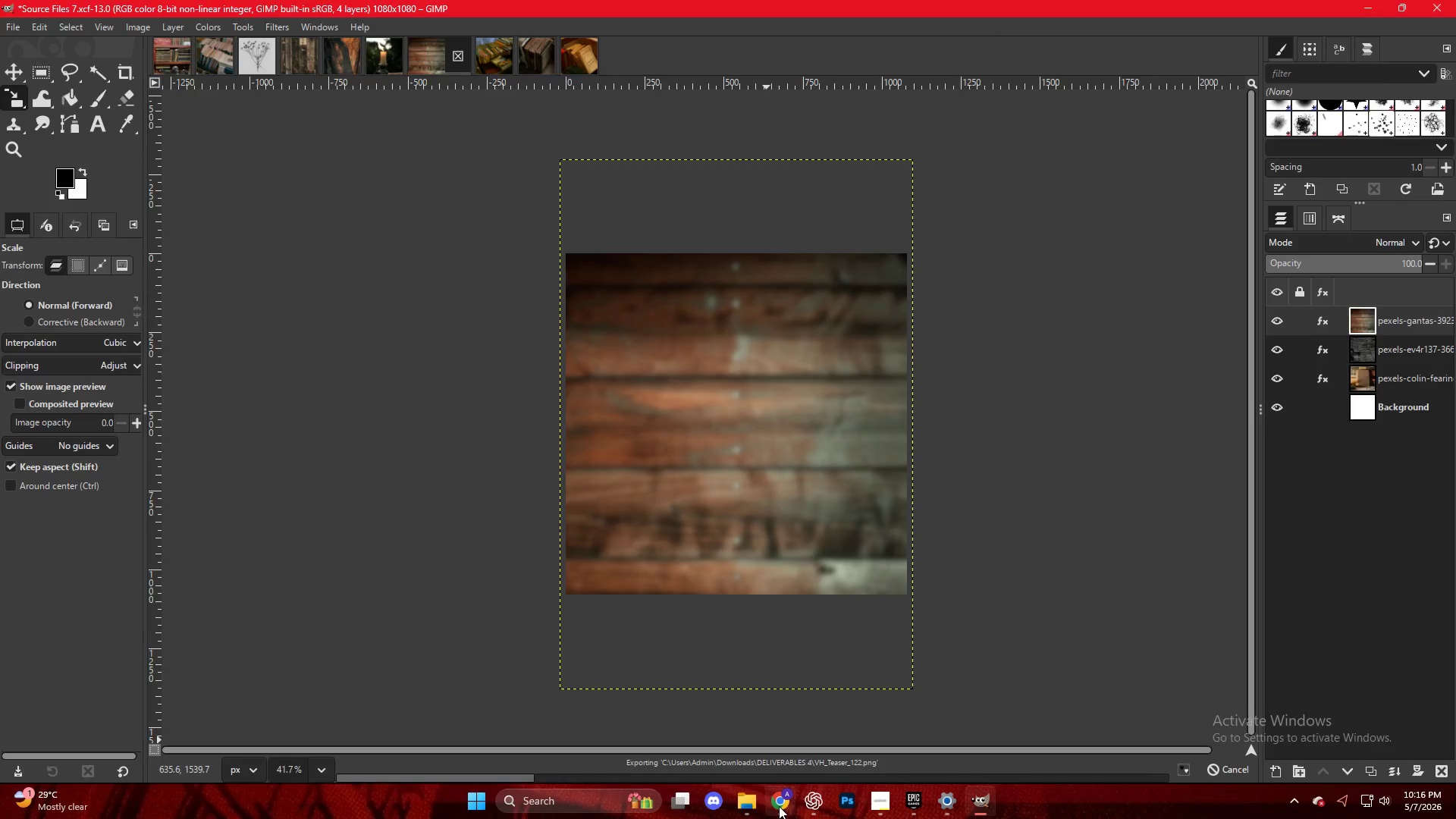 
double_click([1068, 431])
 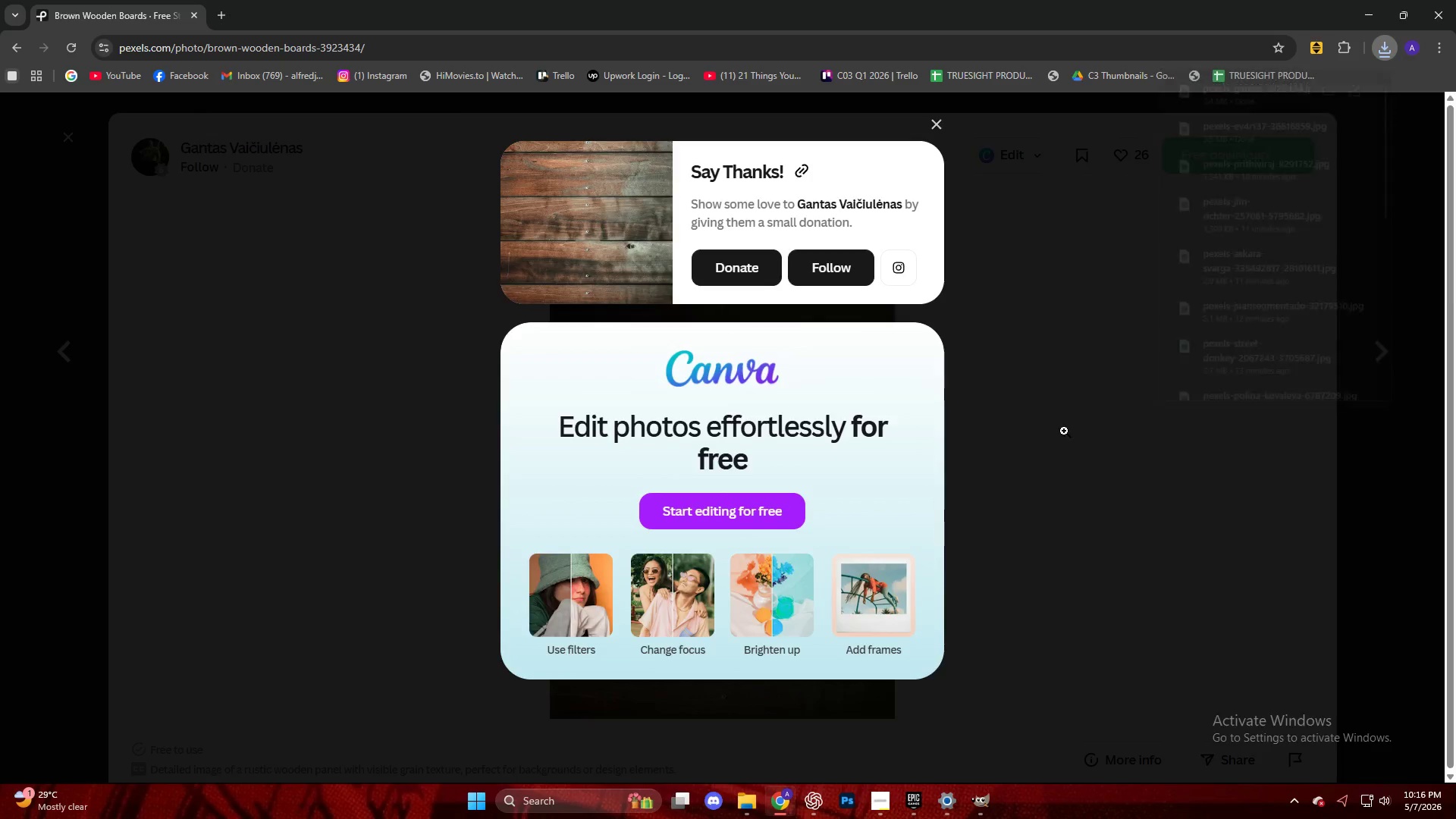 
key(Escape)
 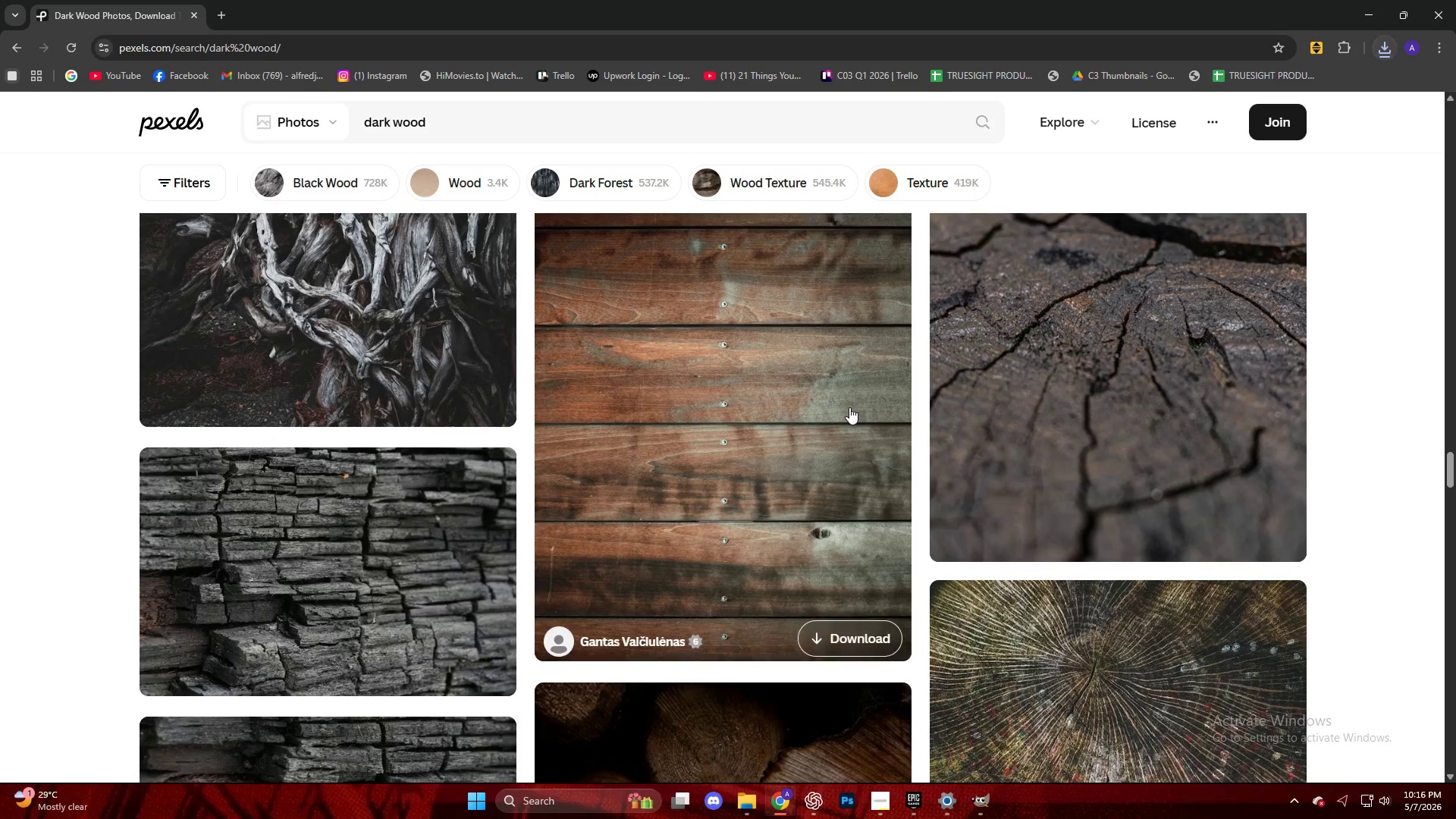 
left_click([1092, 404])
 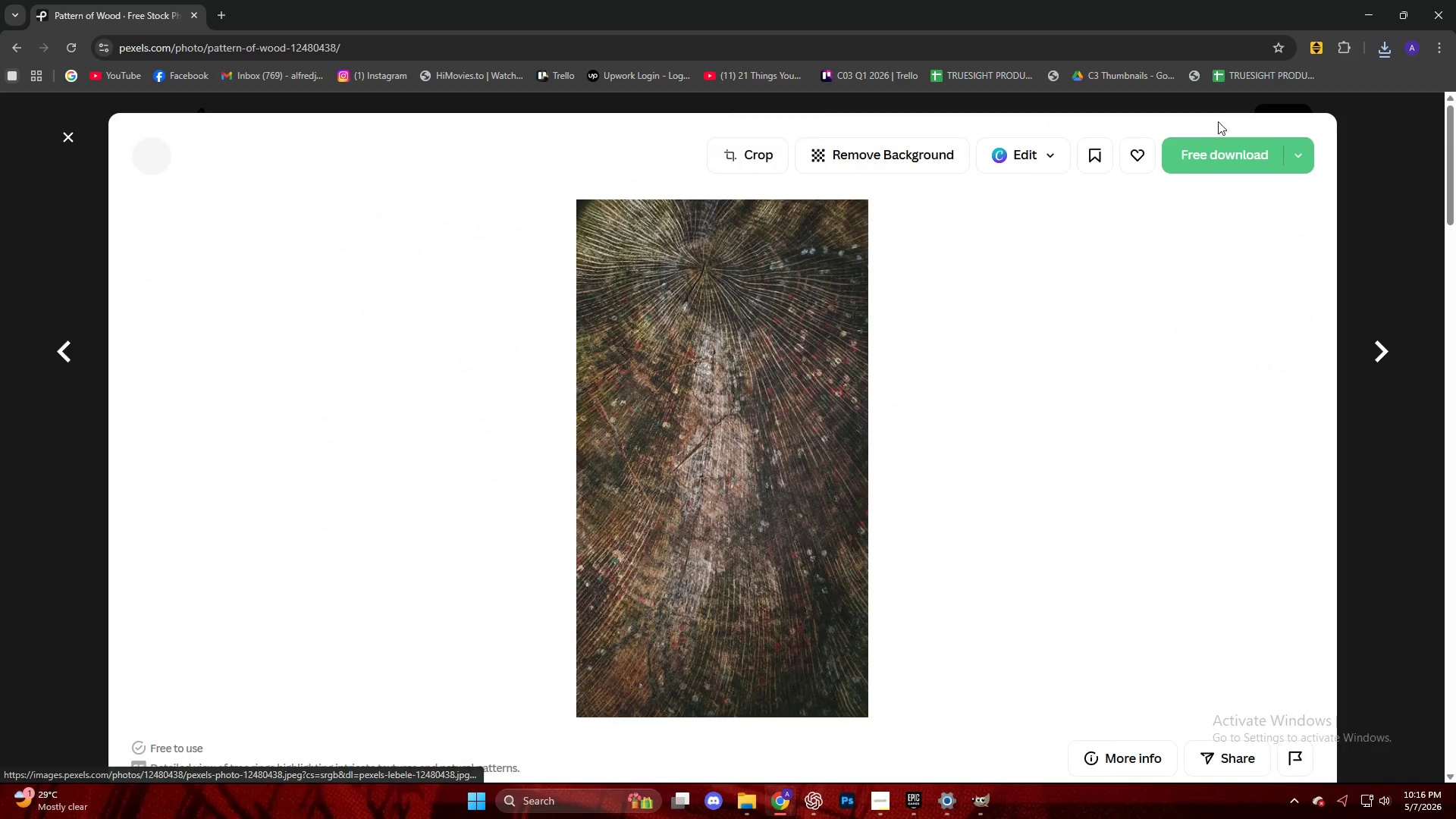 
scroll: coordinate [838, 408], scroll_direction: down, amount: 5.0
 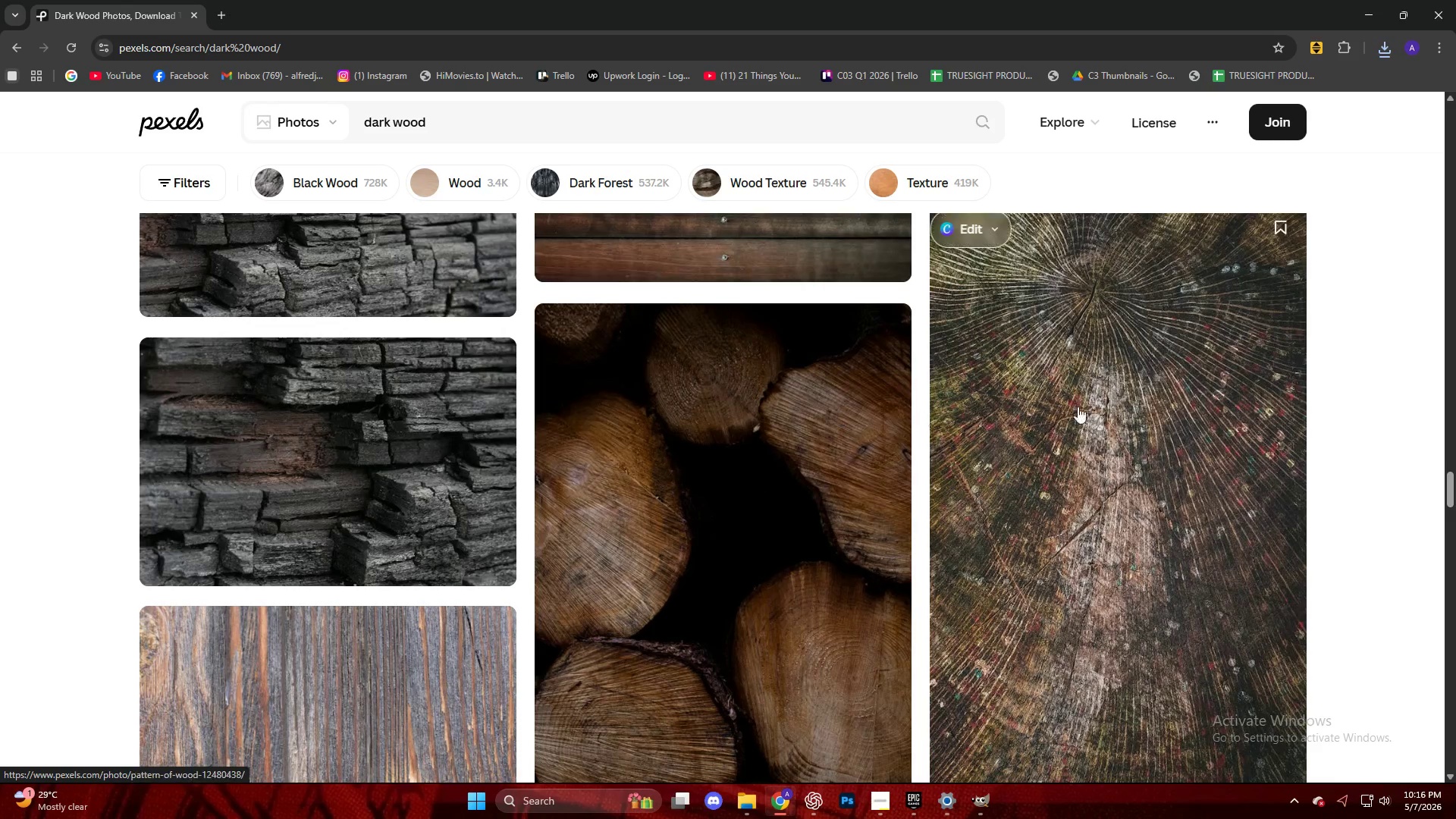 
left_click([1220, 139])
 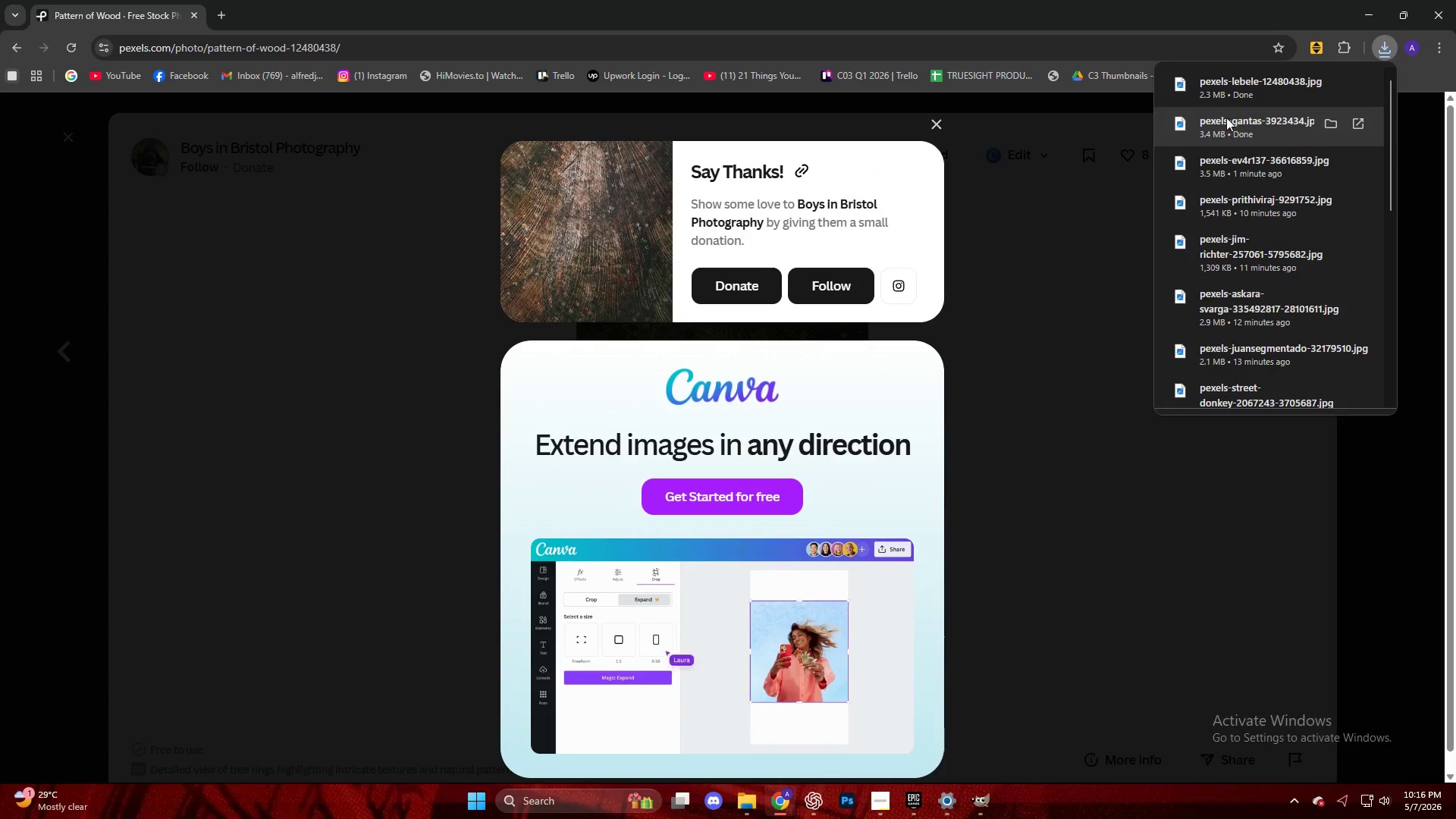 
left_click_drag(start_coordinate=[1229, 99], to_coordinate=[695, 425])
 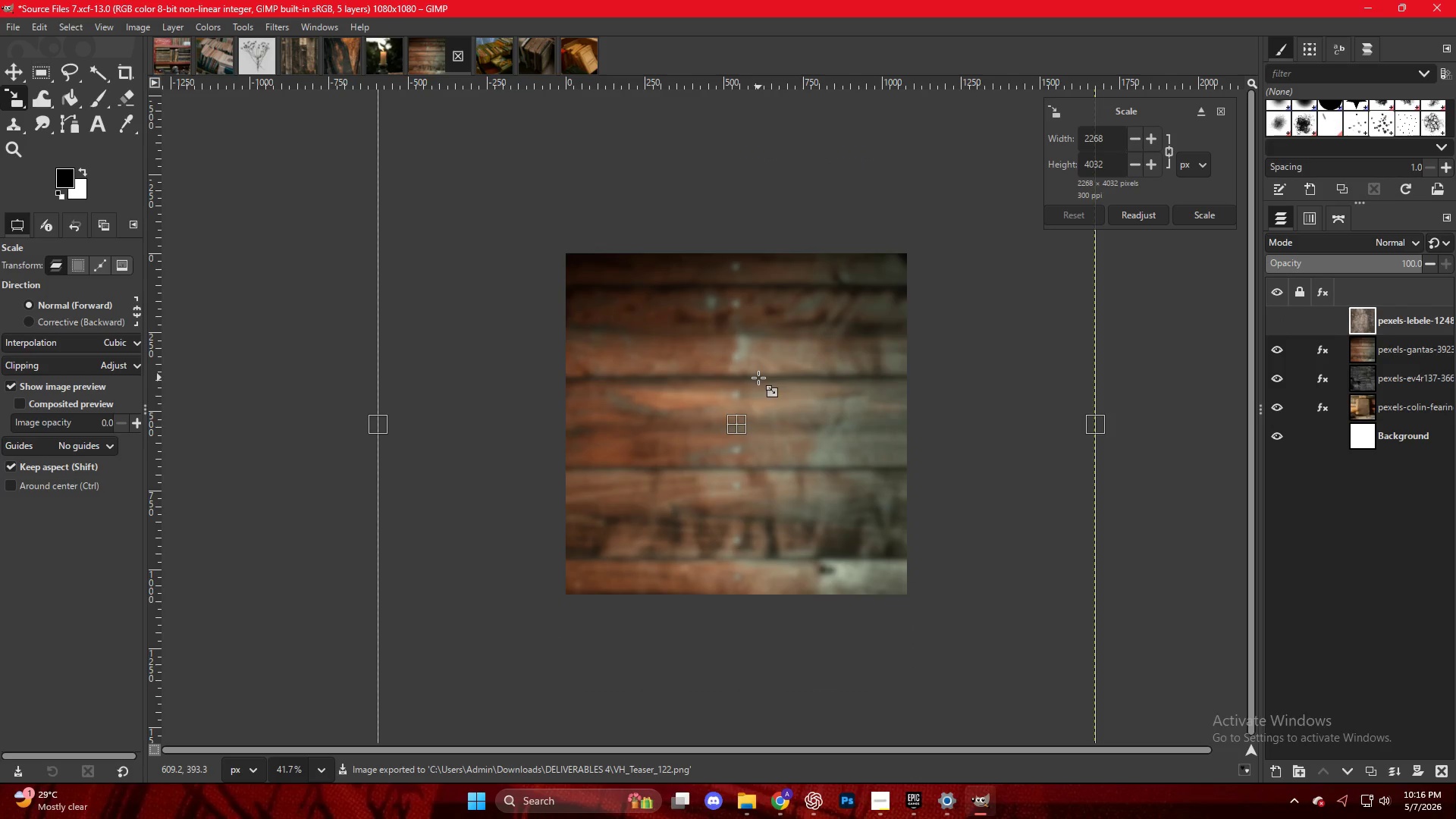 
hold_key(key=ControlLeft, duration=1.94)
scroll: coordinate [849, 375], scroll_direction: down, amount: 4.0
 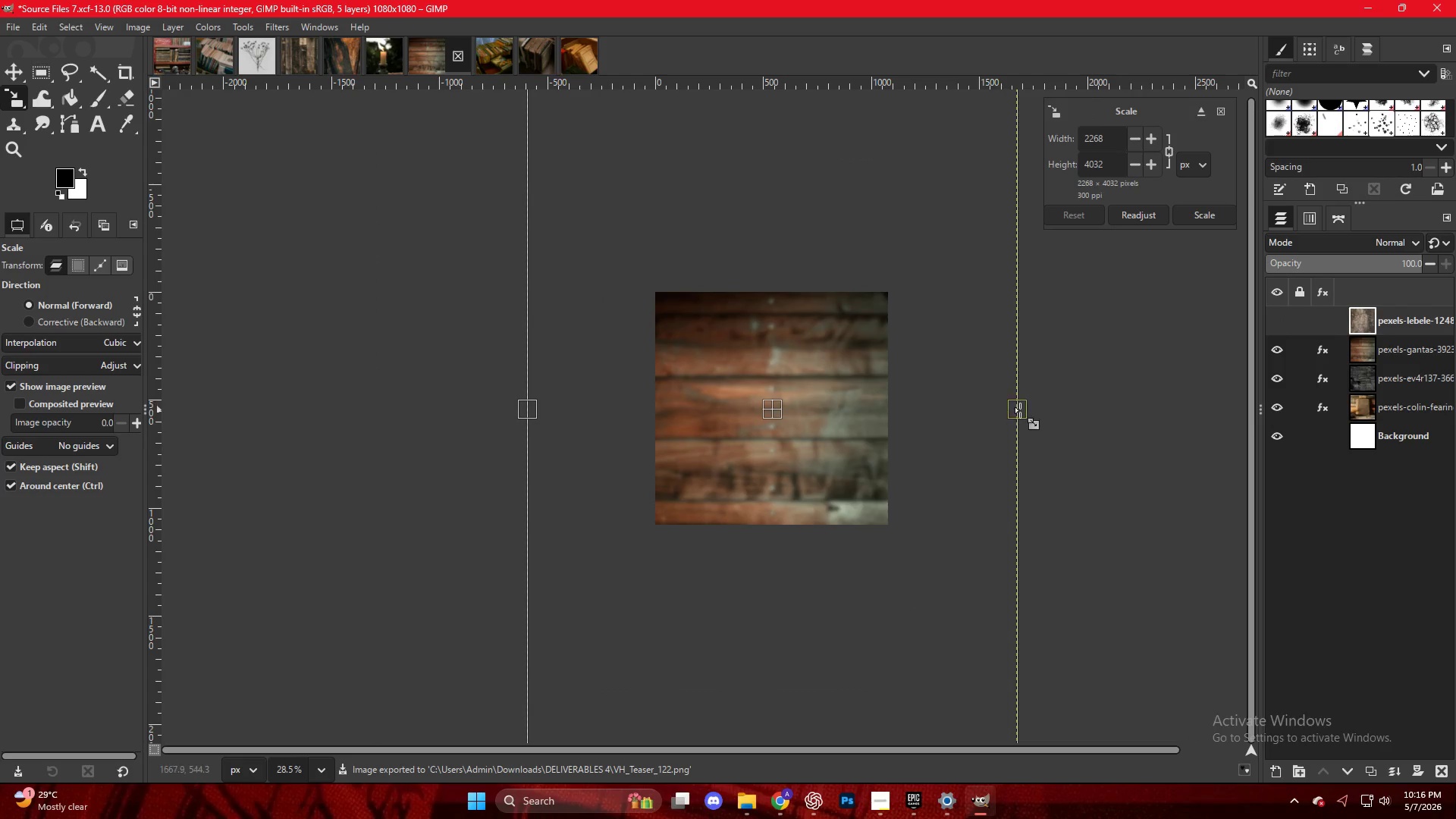 
left_click_drag(start_coordinate=[1024, 412], to_coordinate=[897, 406])
 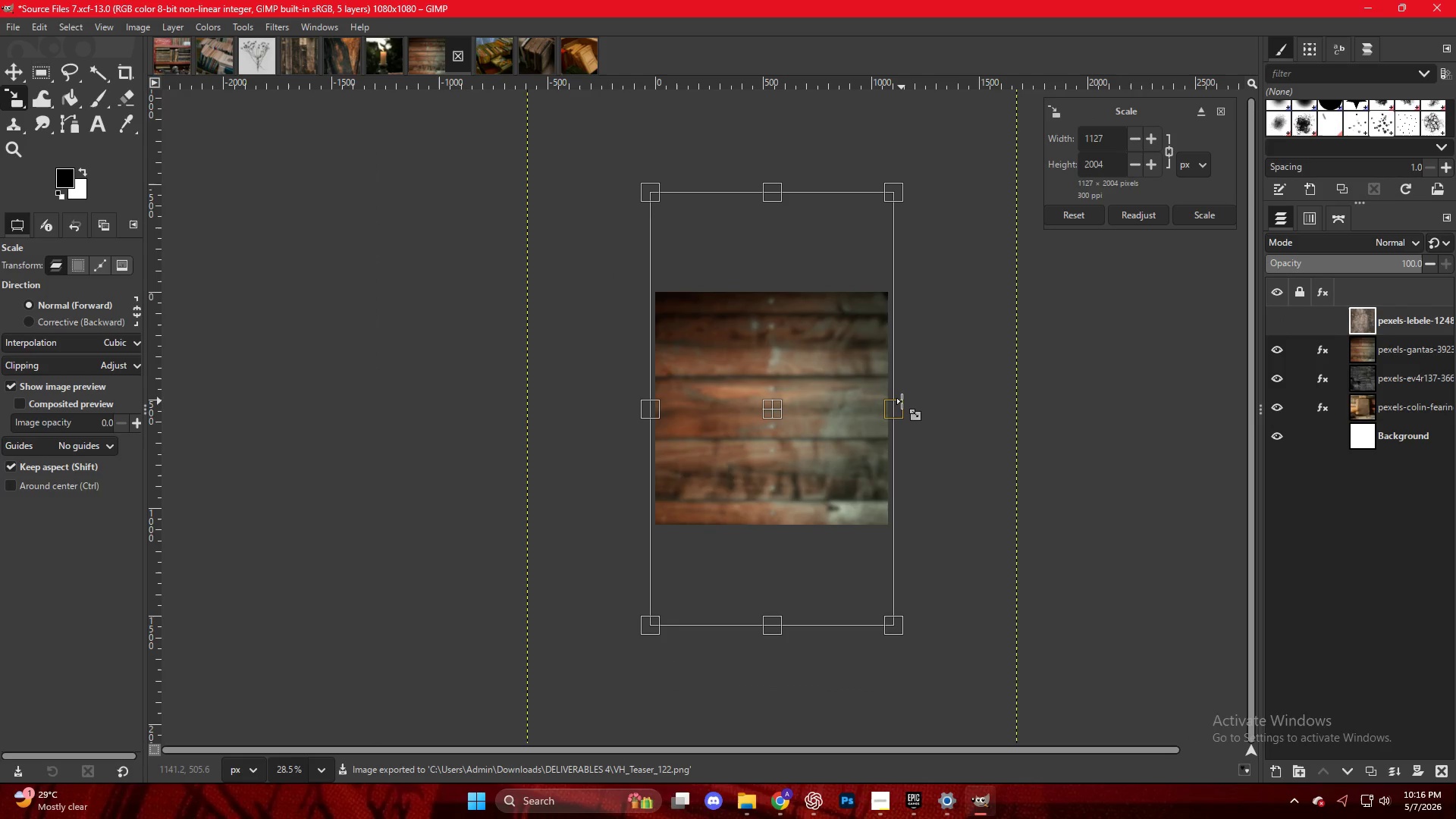 
key(NumpadEnter)
 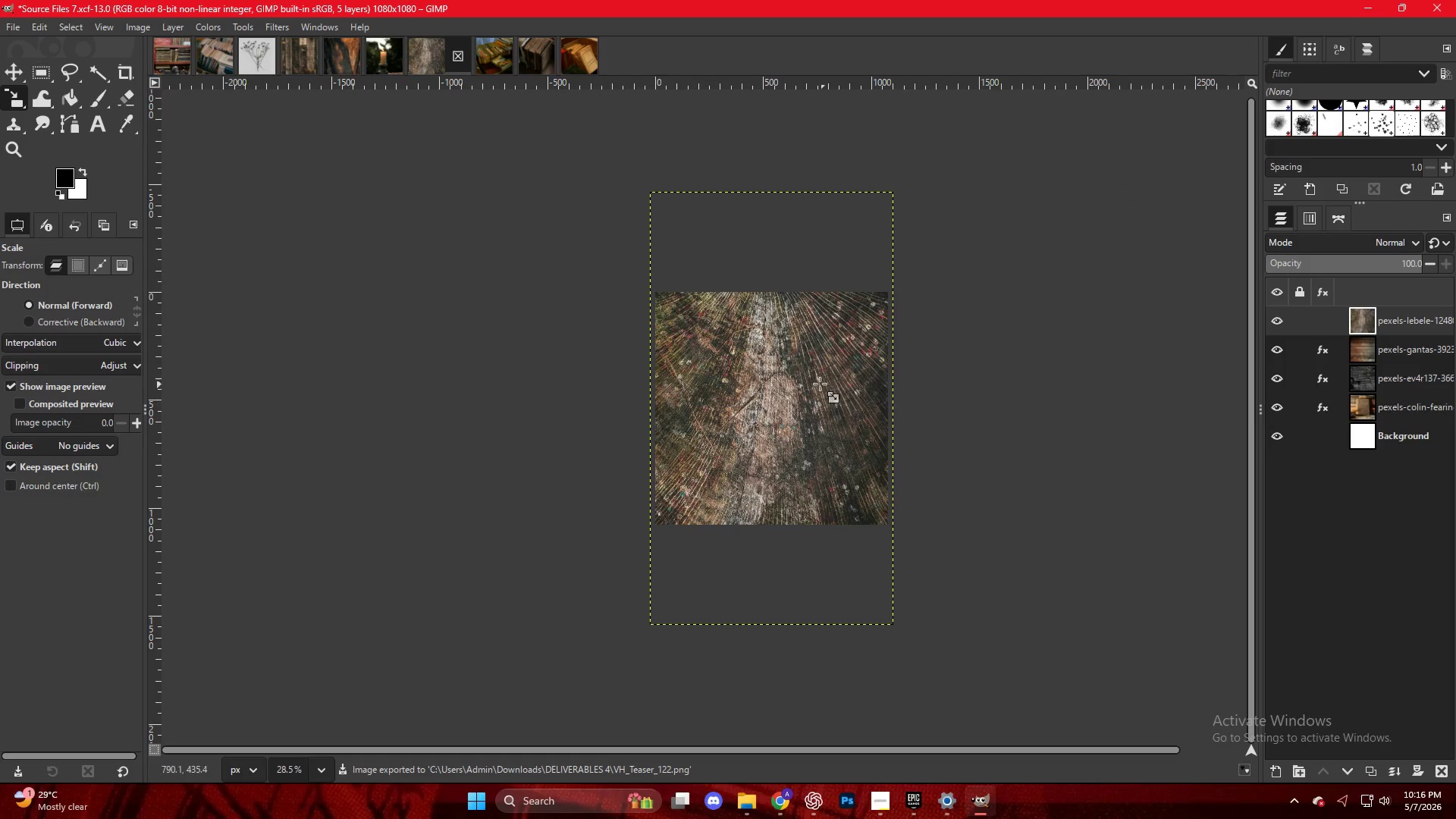 
key(Control+ControlLeft)
 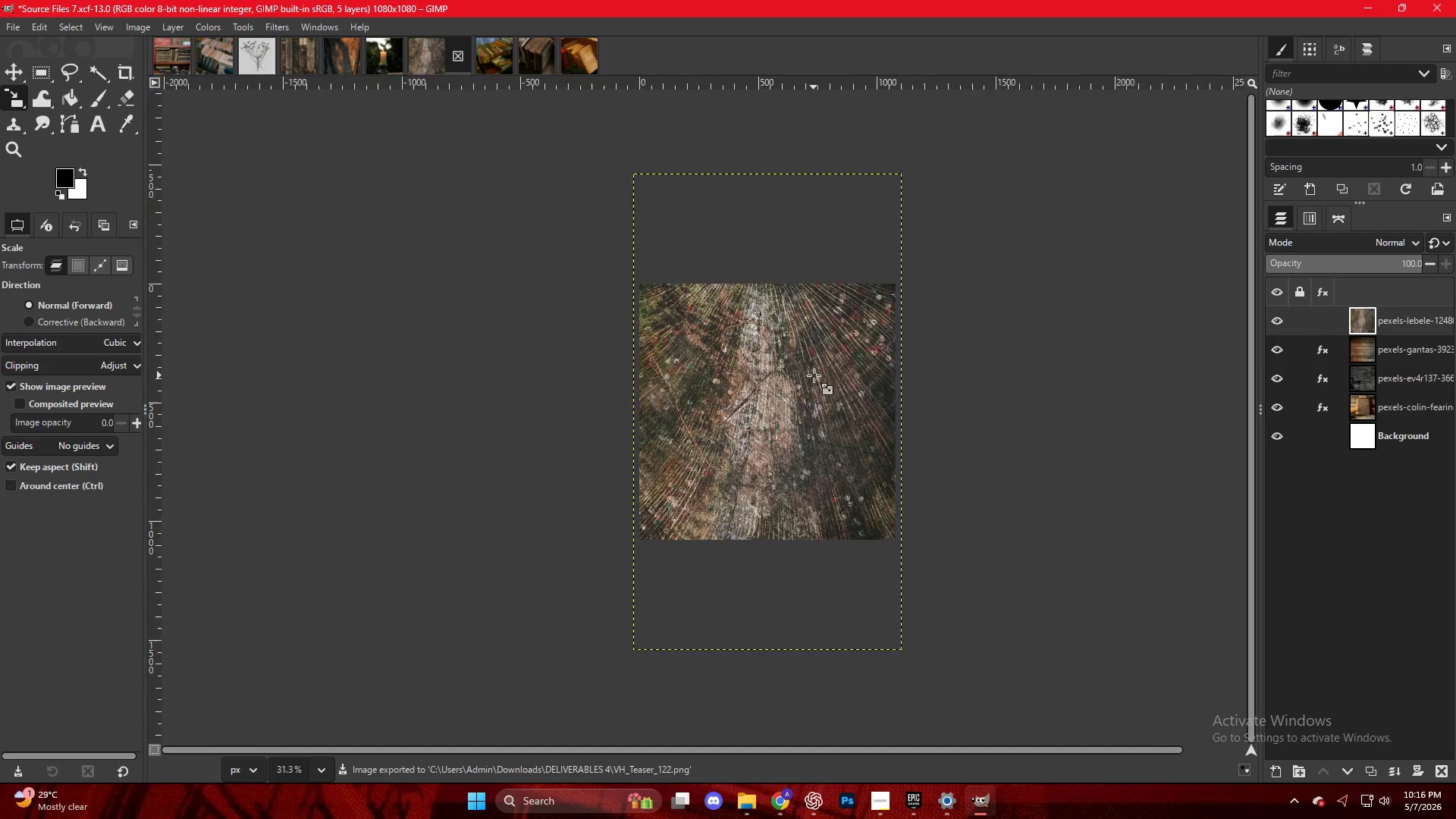 
right_click([766, 340])
 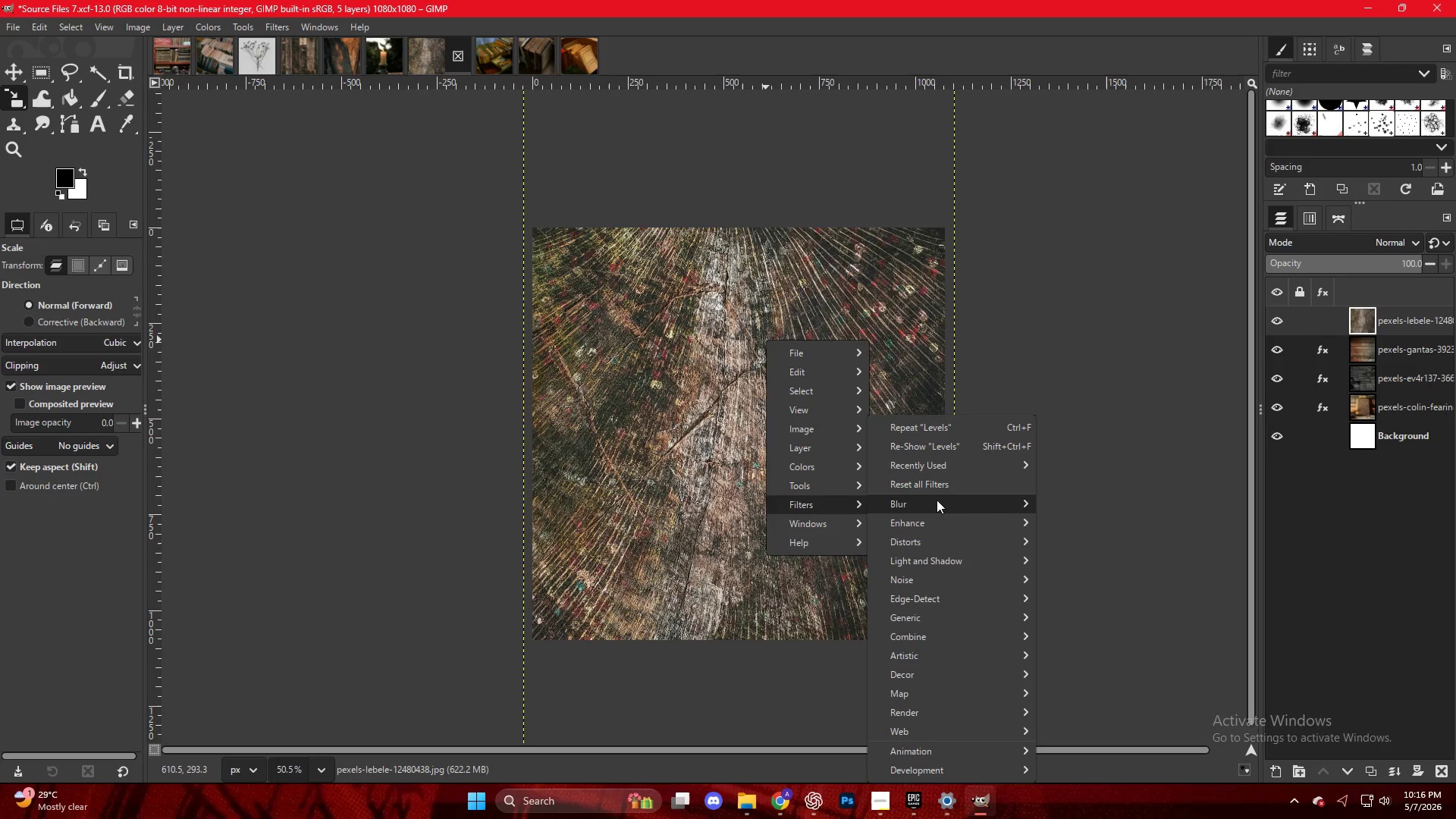 
scroll: coordinate [814, 375], scroll_direction: up, amount: 6.0
 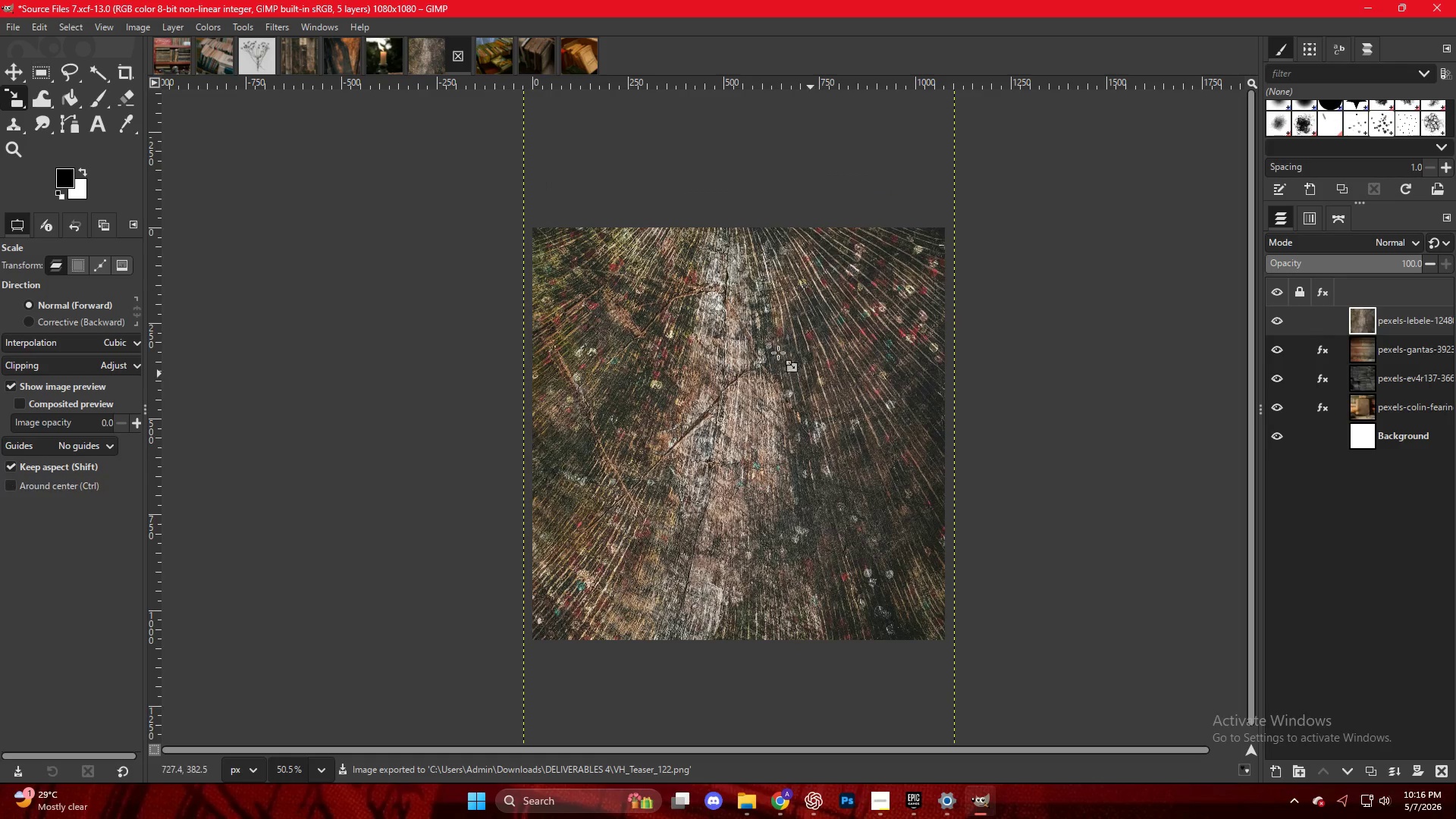 
left_click([1106, 518])
 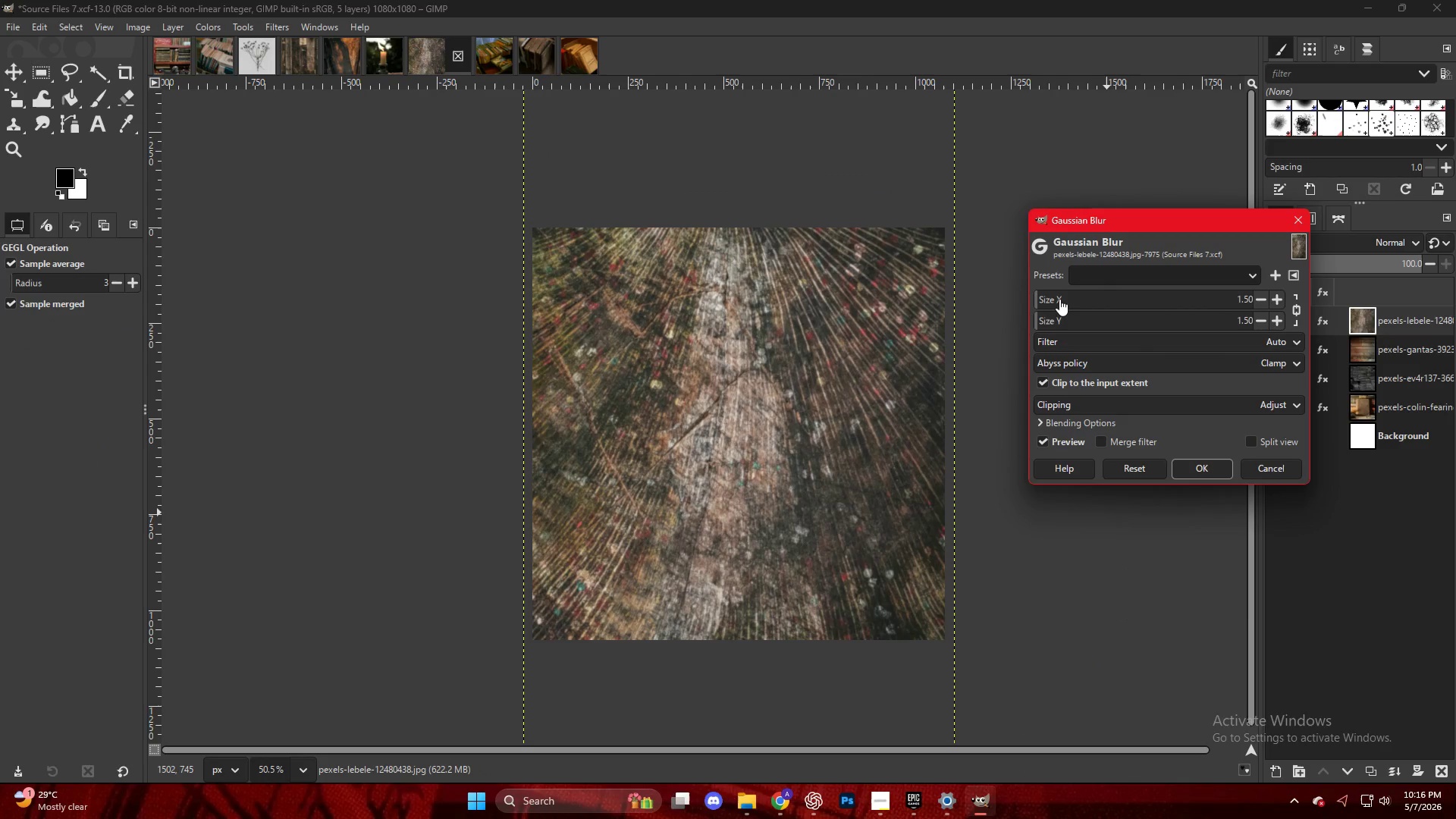 
left_click_drag(start_coordinate=[1047, 300], to_coordinate=[1051, 300])
 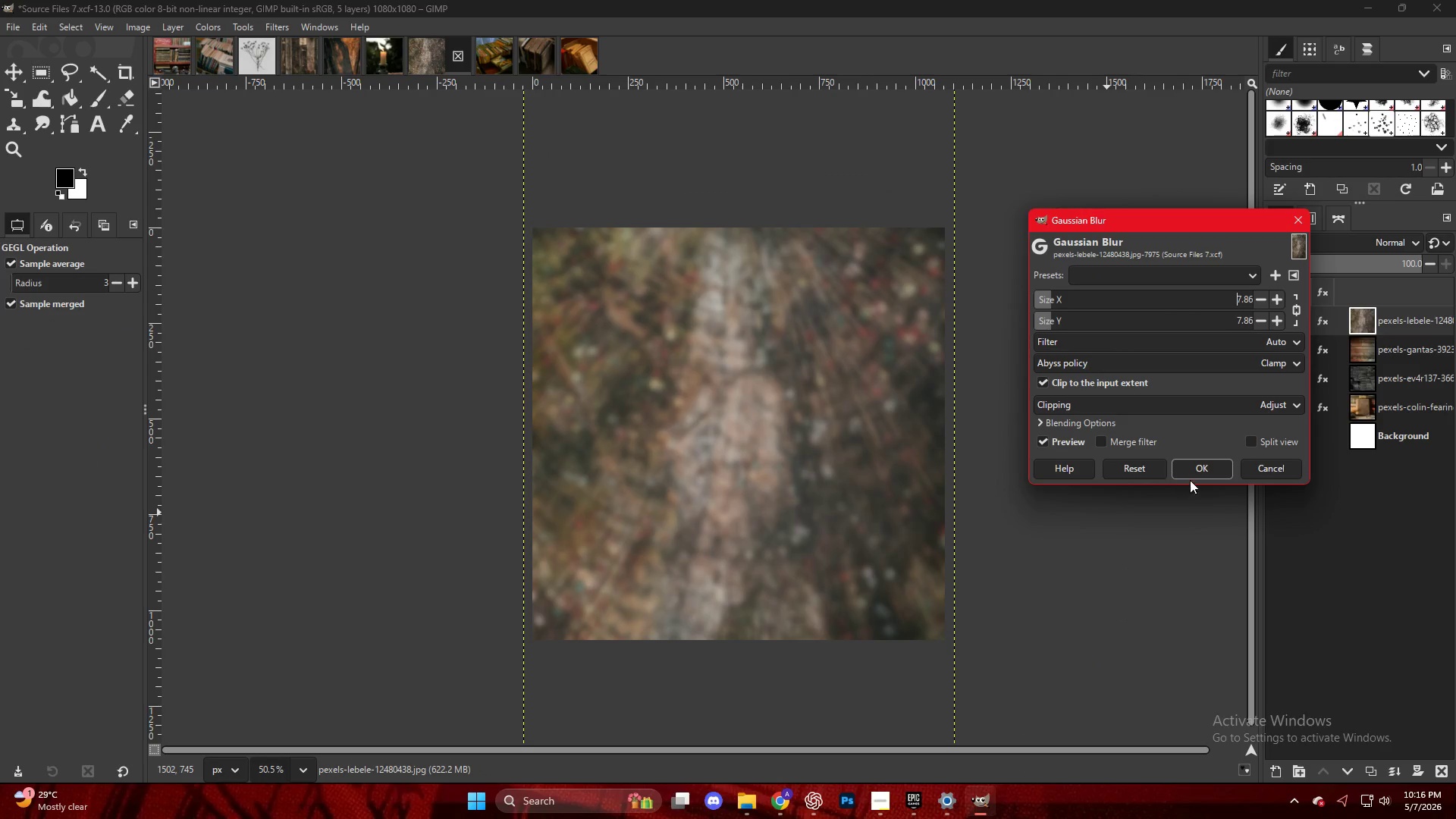 
left_click([1186, 461])
 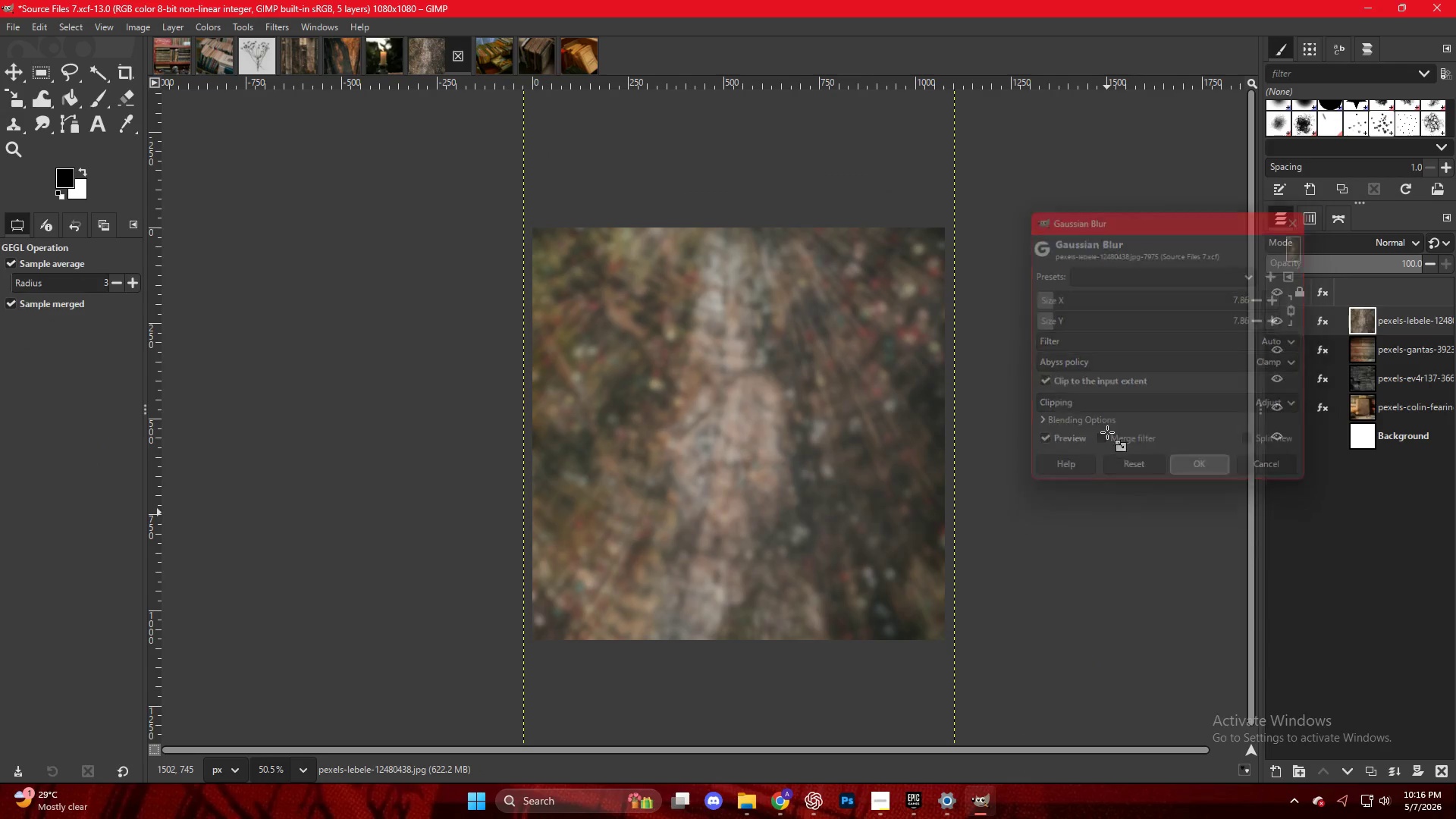 
right_click([716, 352])
 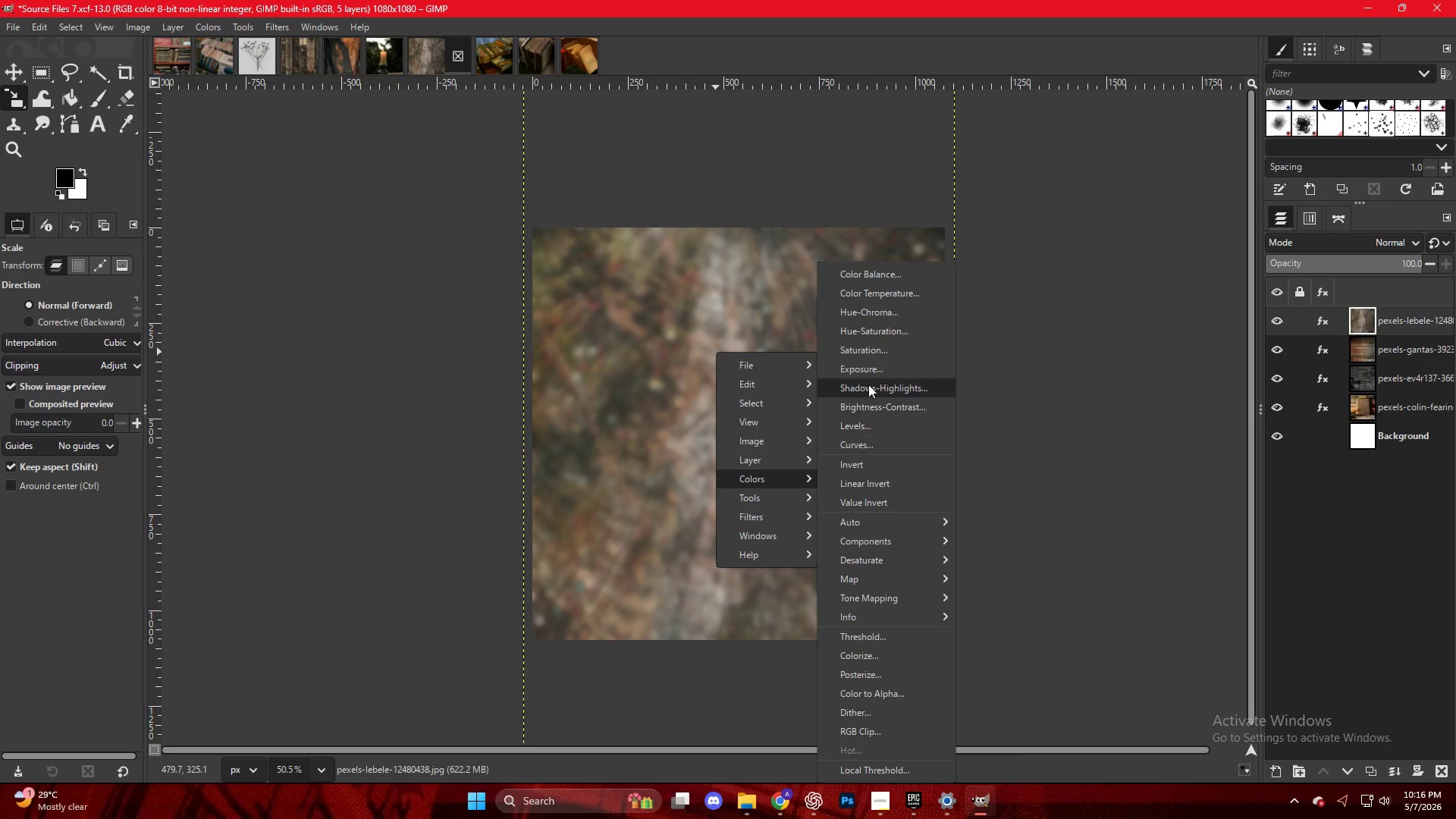 
left_click([860, 423])
 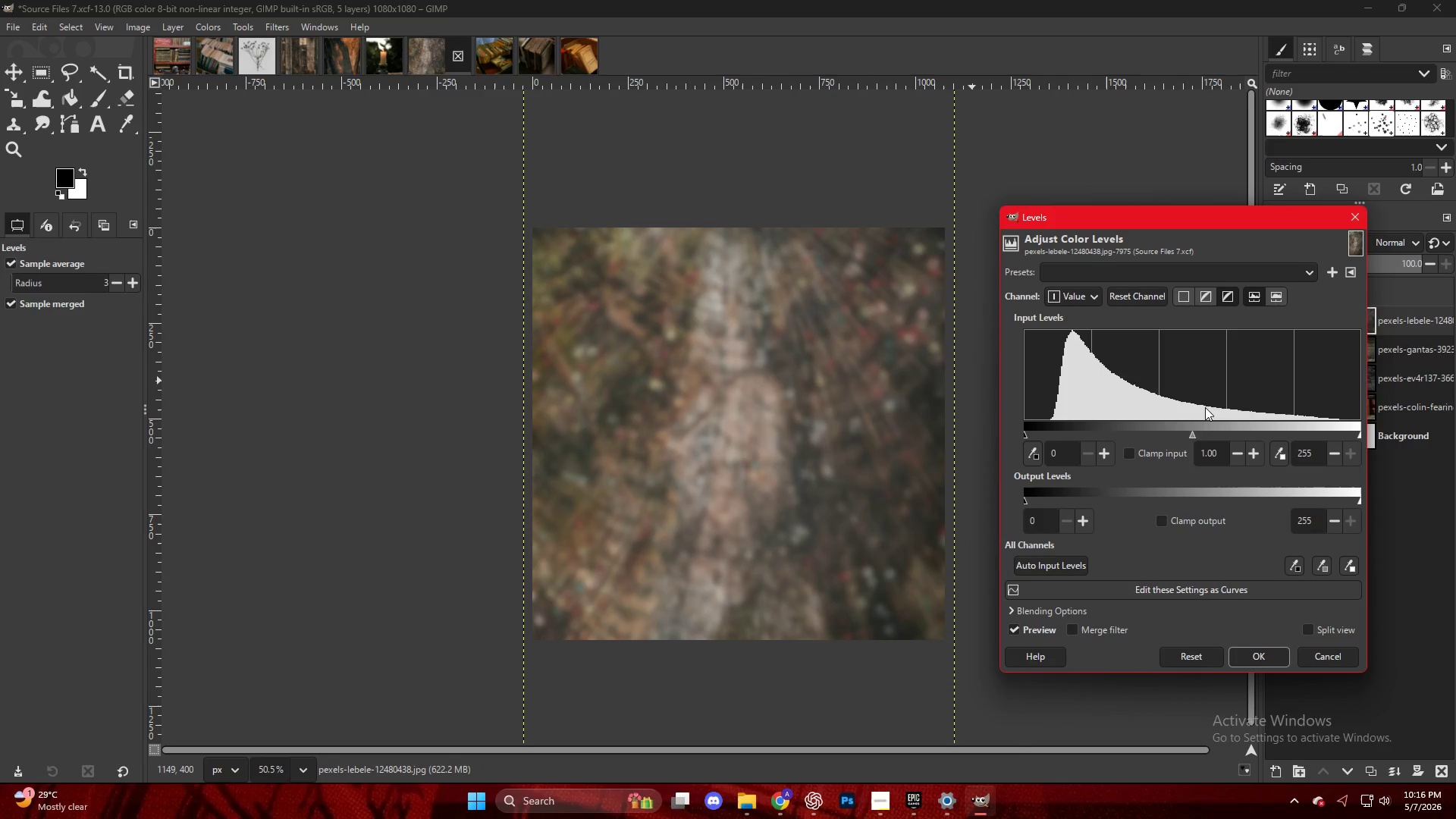 
left_click_drag(start_coordinate=[1202, 429], to_coordinate=[1210, 434])
 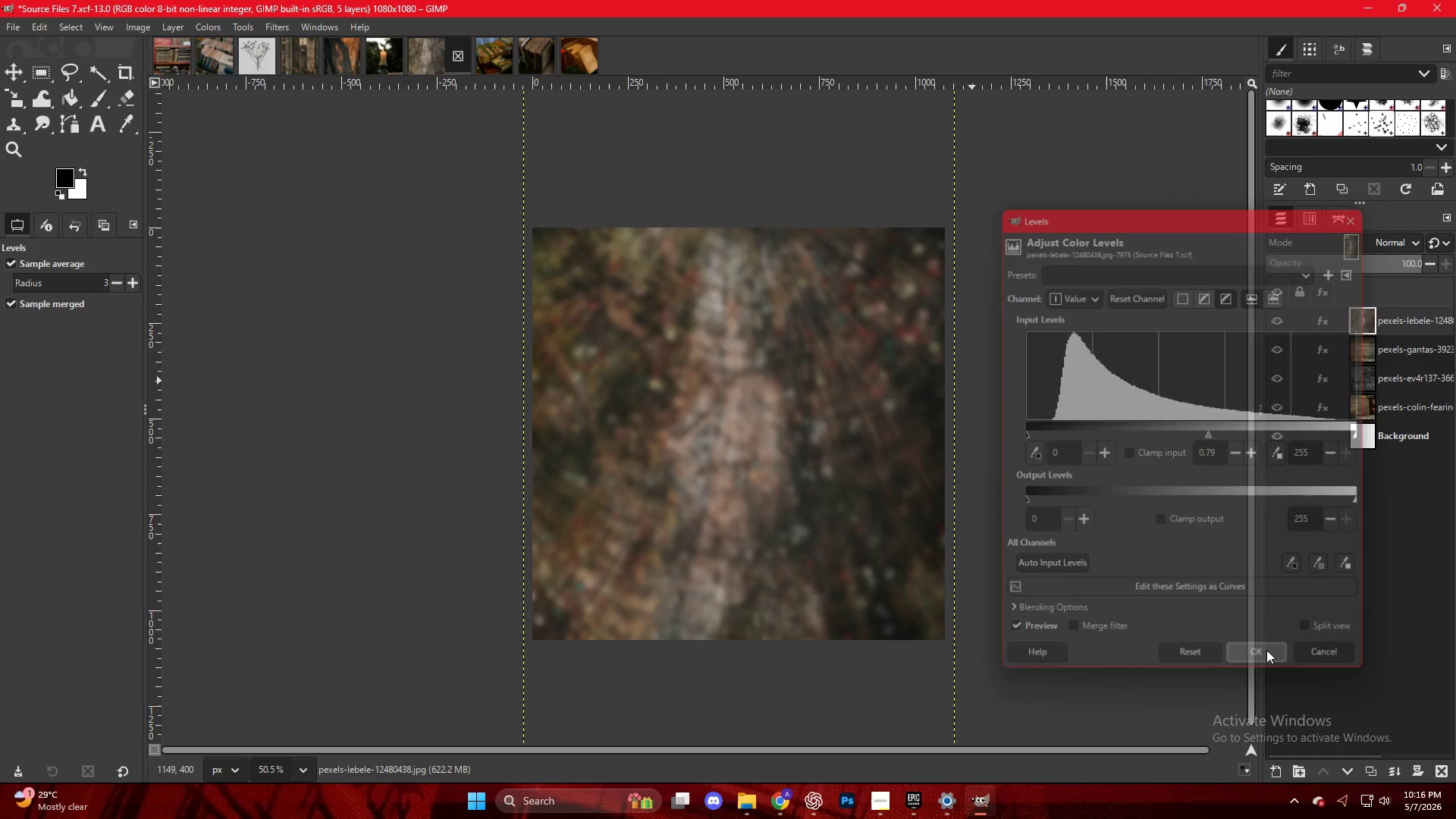 
key(Control+Shift+E)
 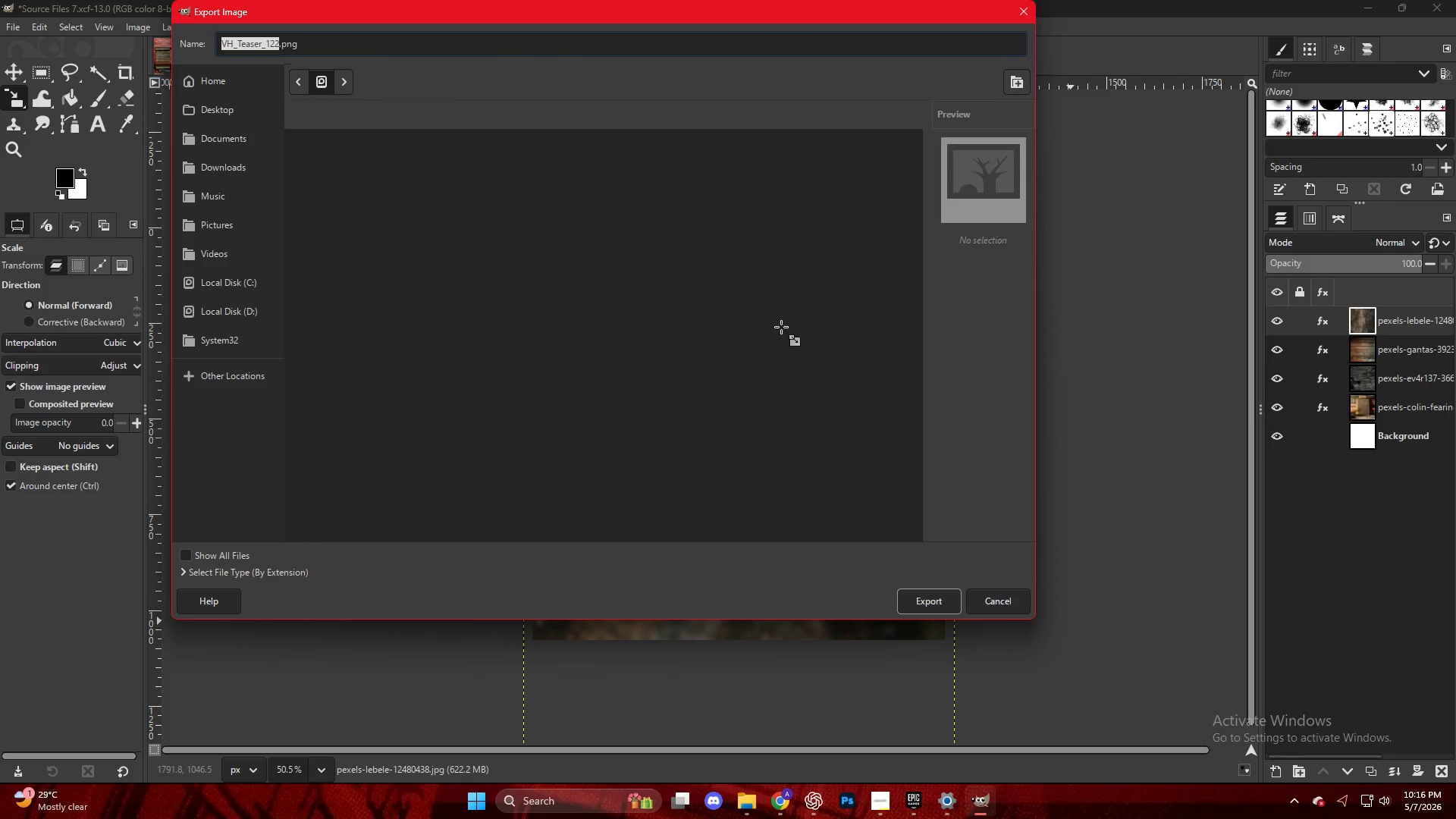 
scroll: coordinate [646, 472], scroll_direction: down, amount: 51.0
 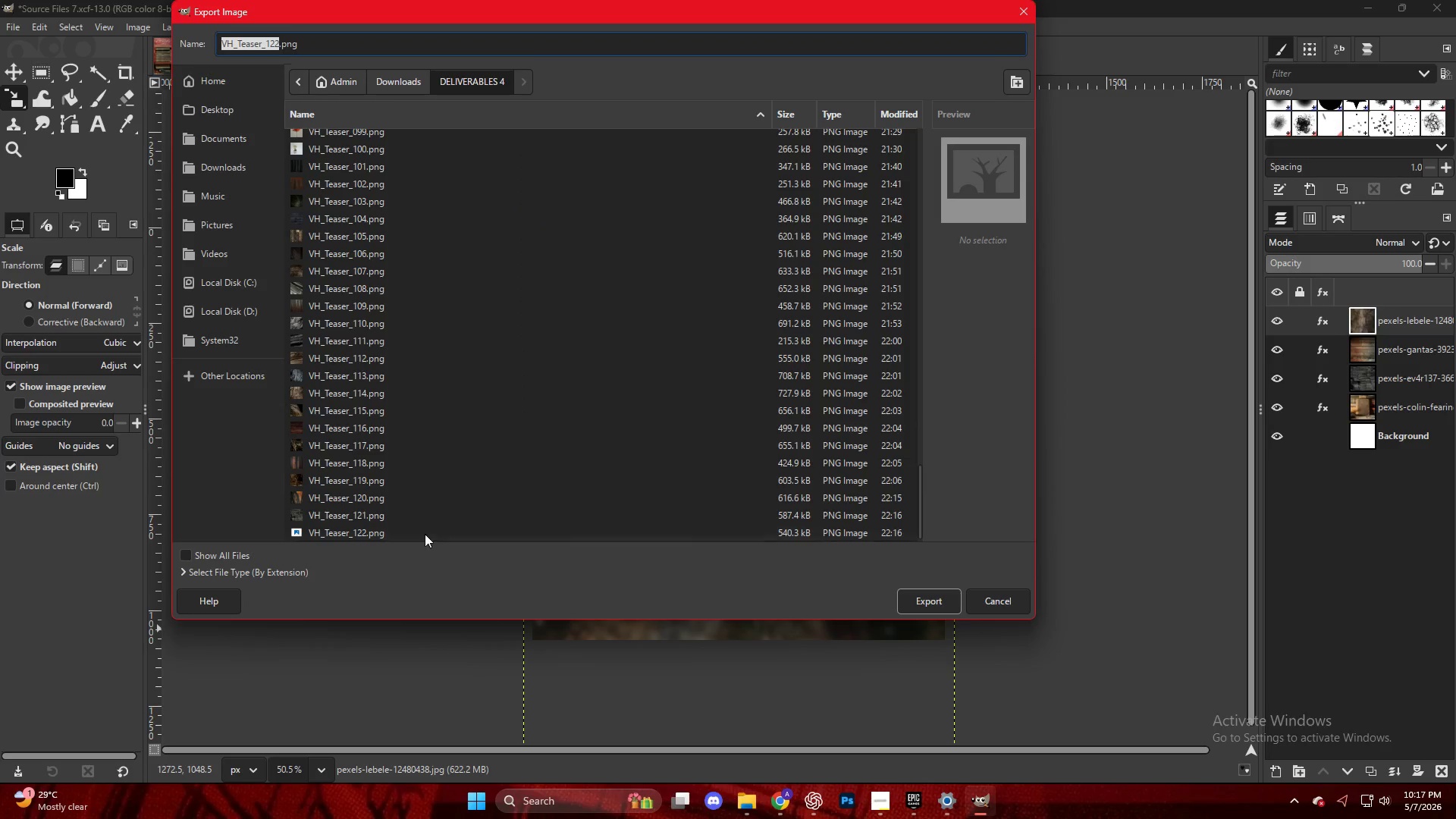 
left_click([398, 532])
 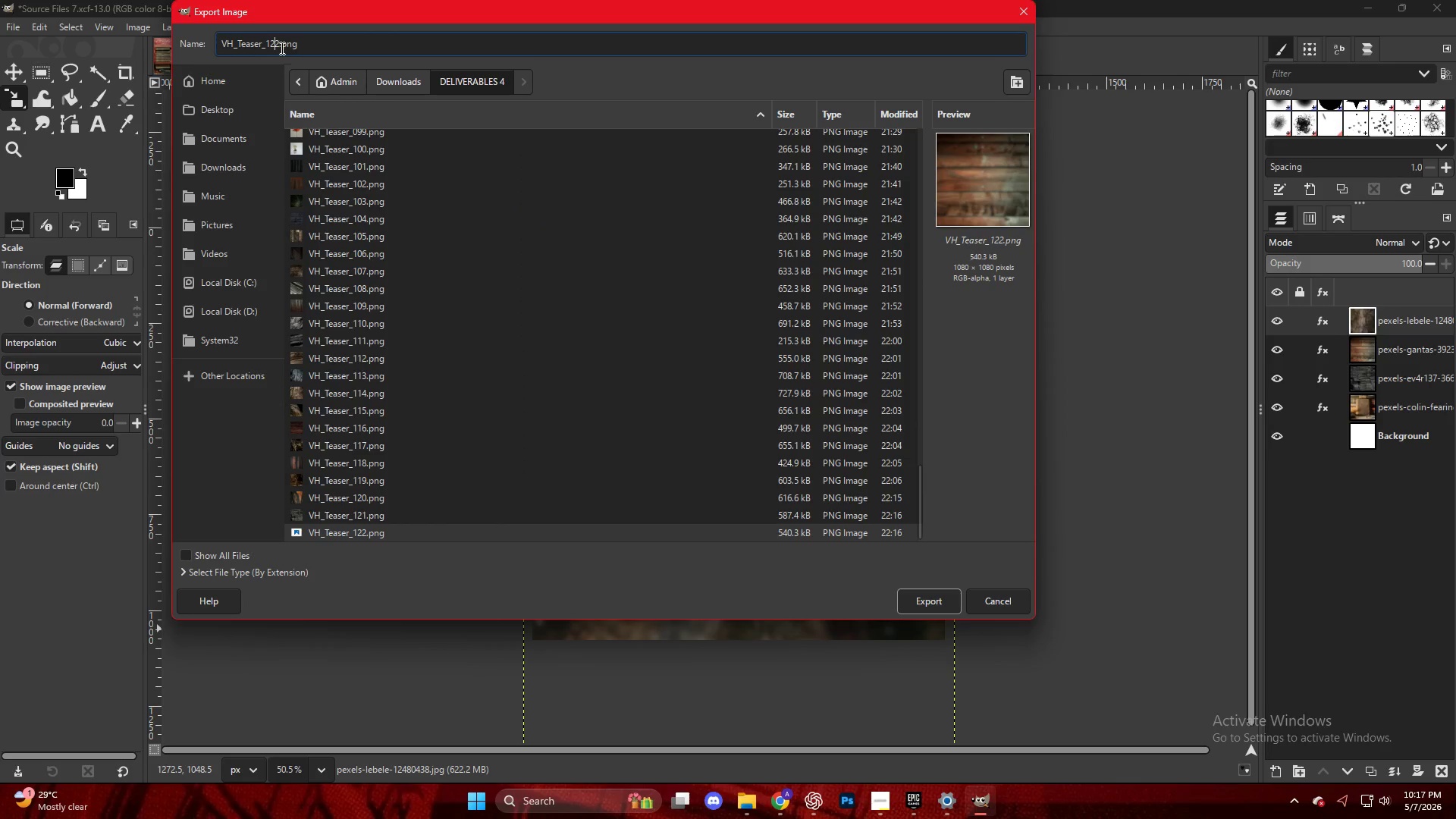 
scroll: coordinate [403, 535], scroll_direction: down, amount: 5.0
 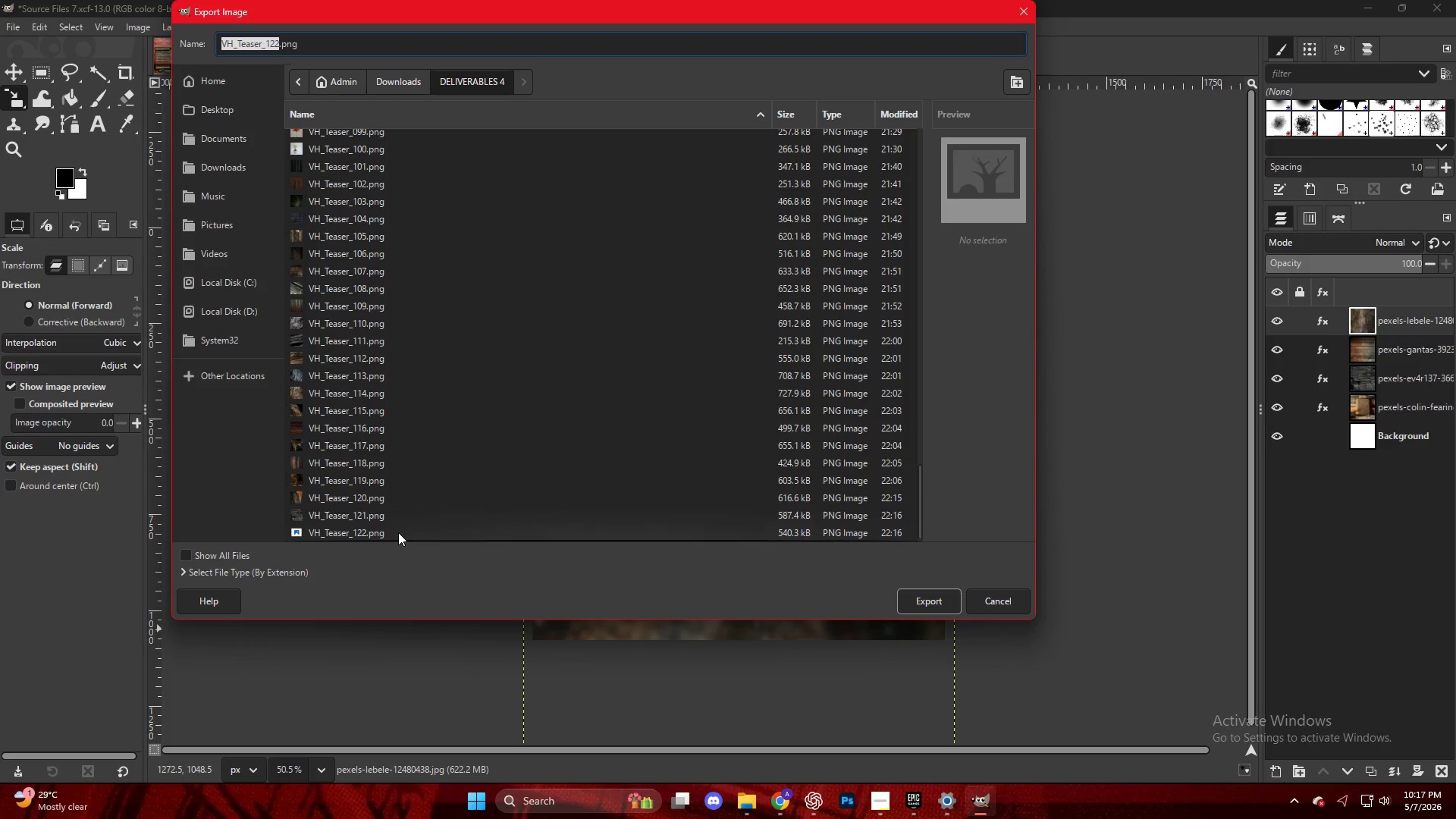 
key(ArrowRight)
 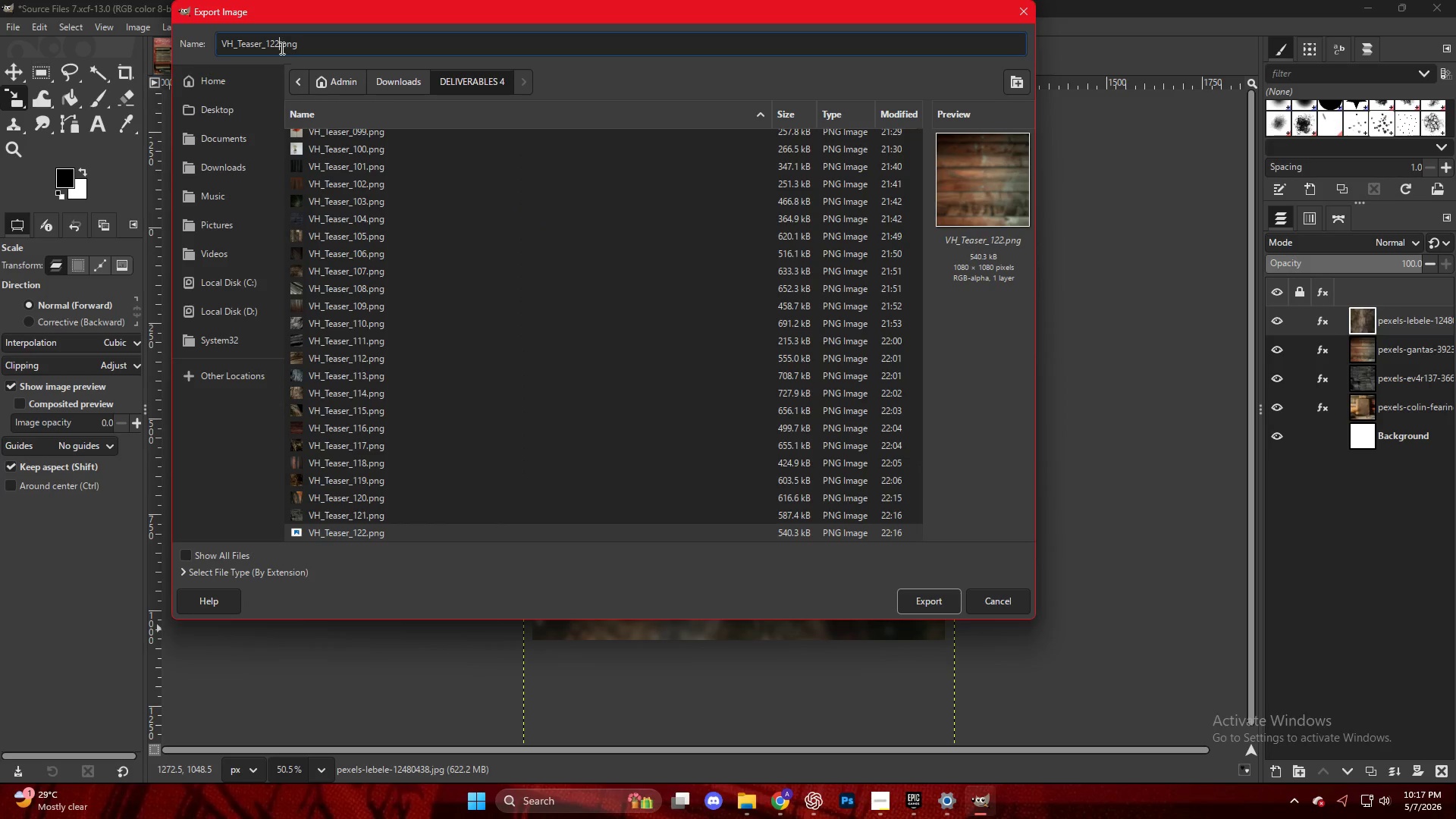 
key(Backspace)
 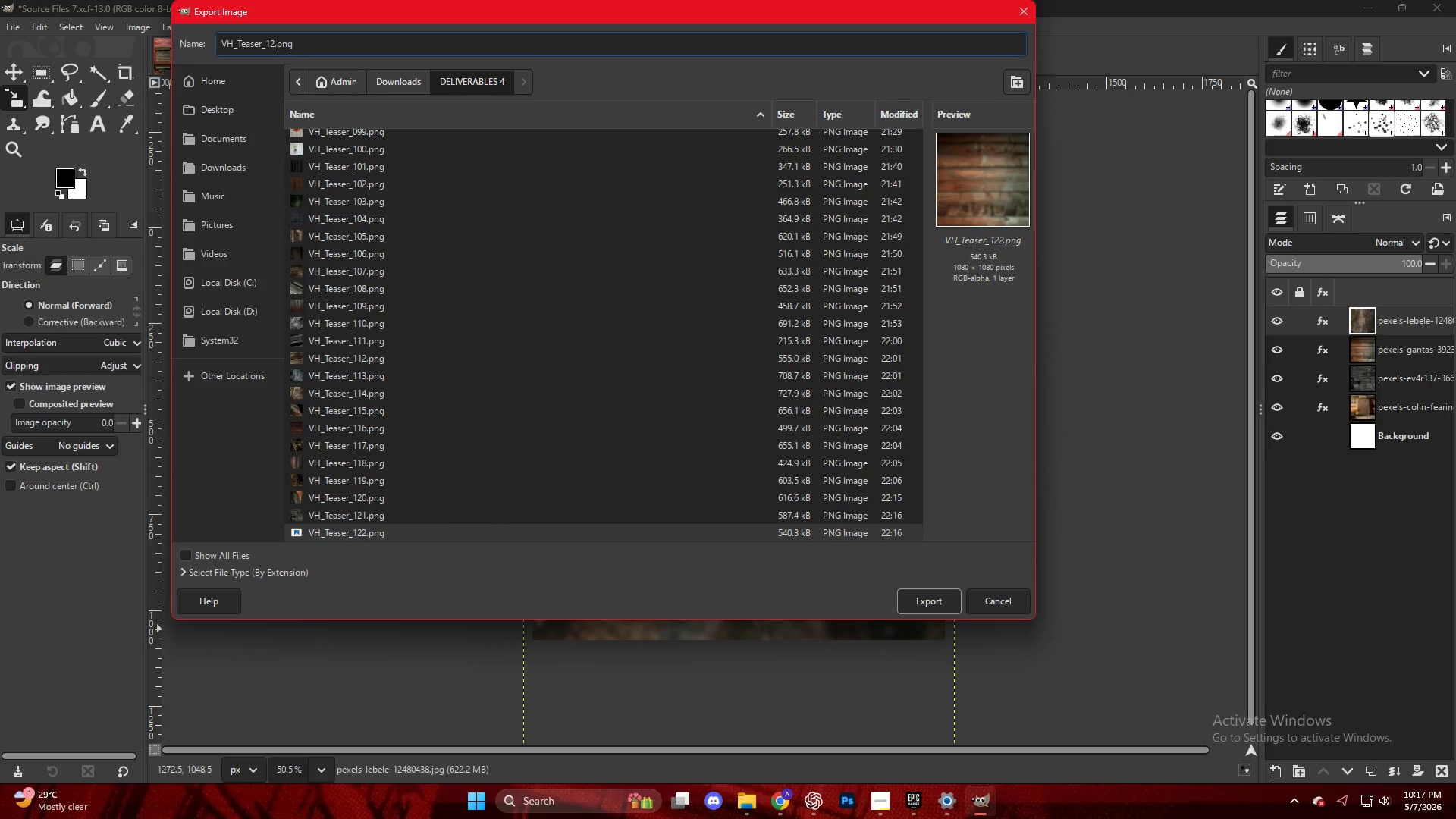 
key(3)
 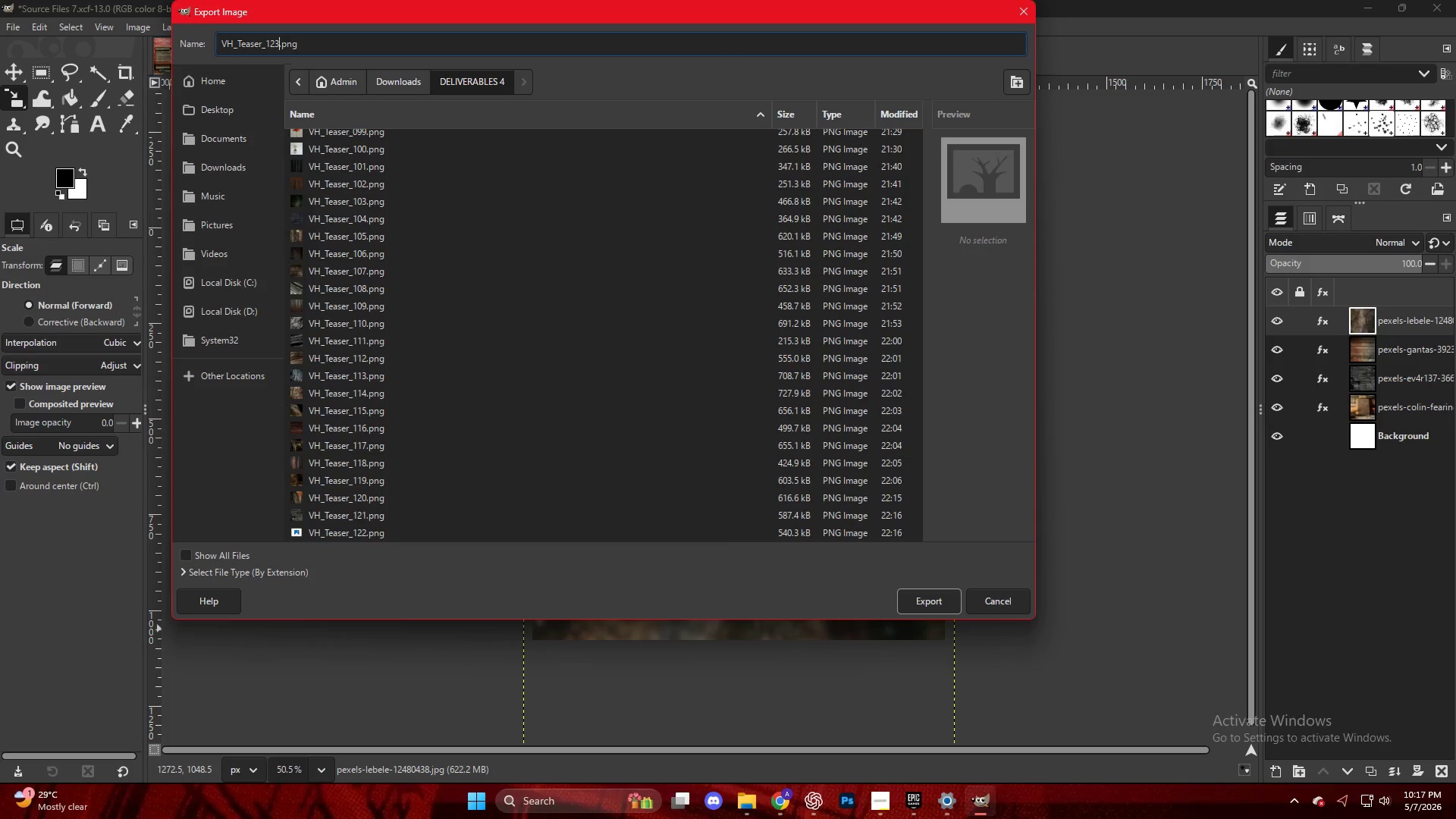 
key(Enter)
 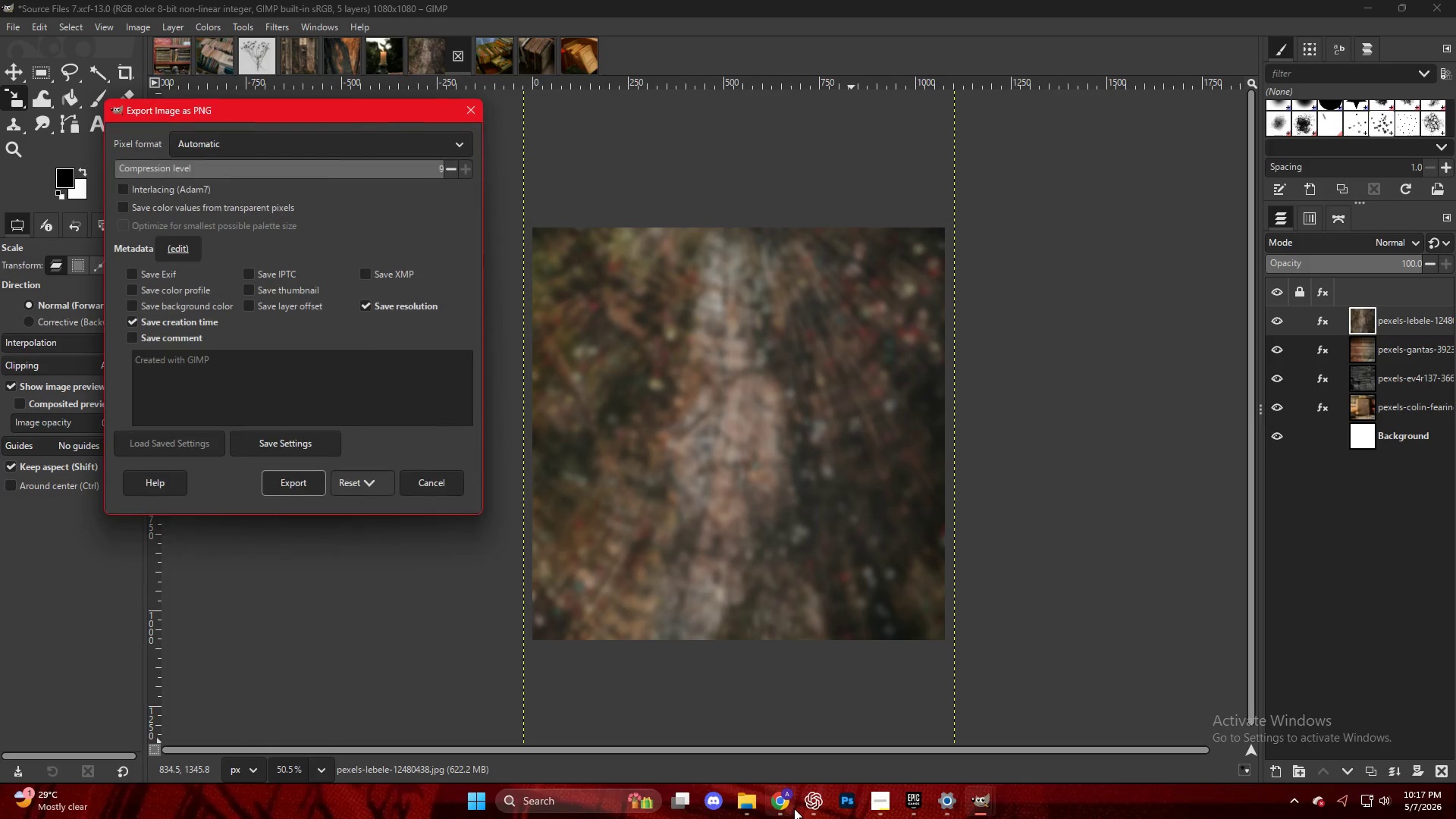 
left_click([265, 483])
 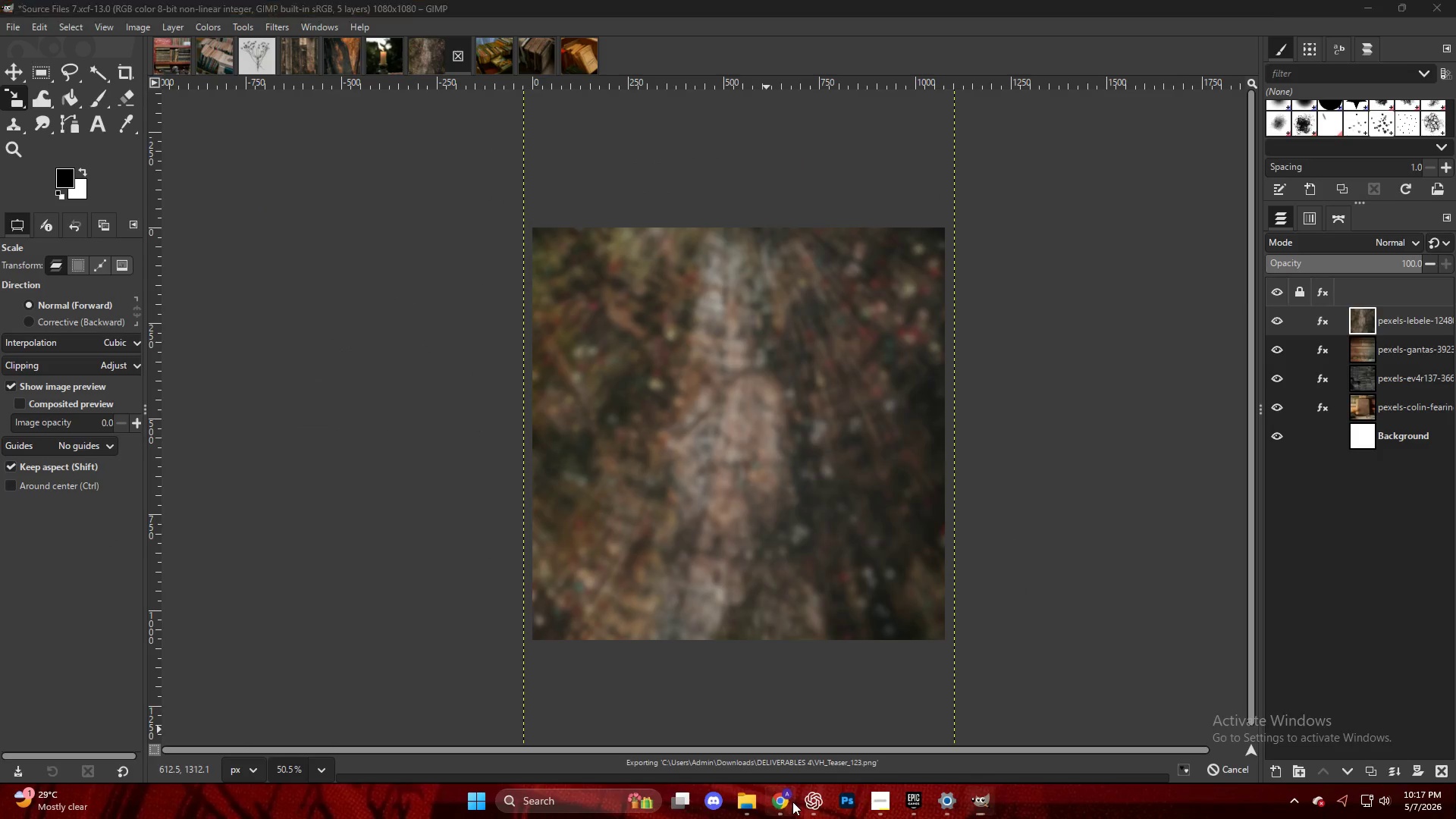 
double_click([1094, 460])
 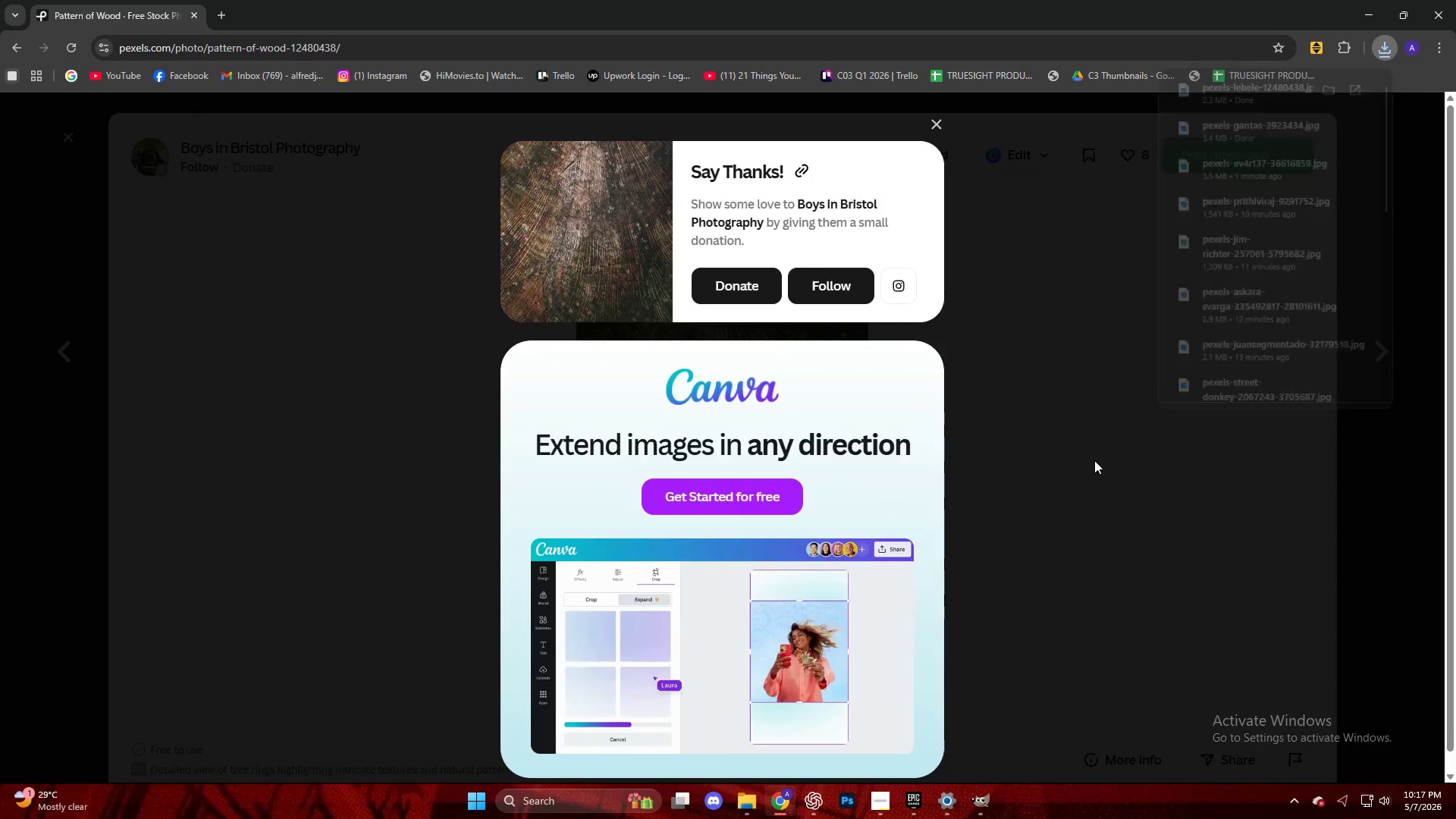 
key(1)
 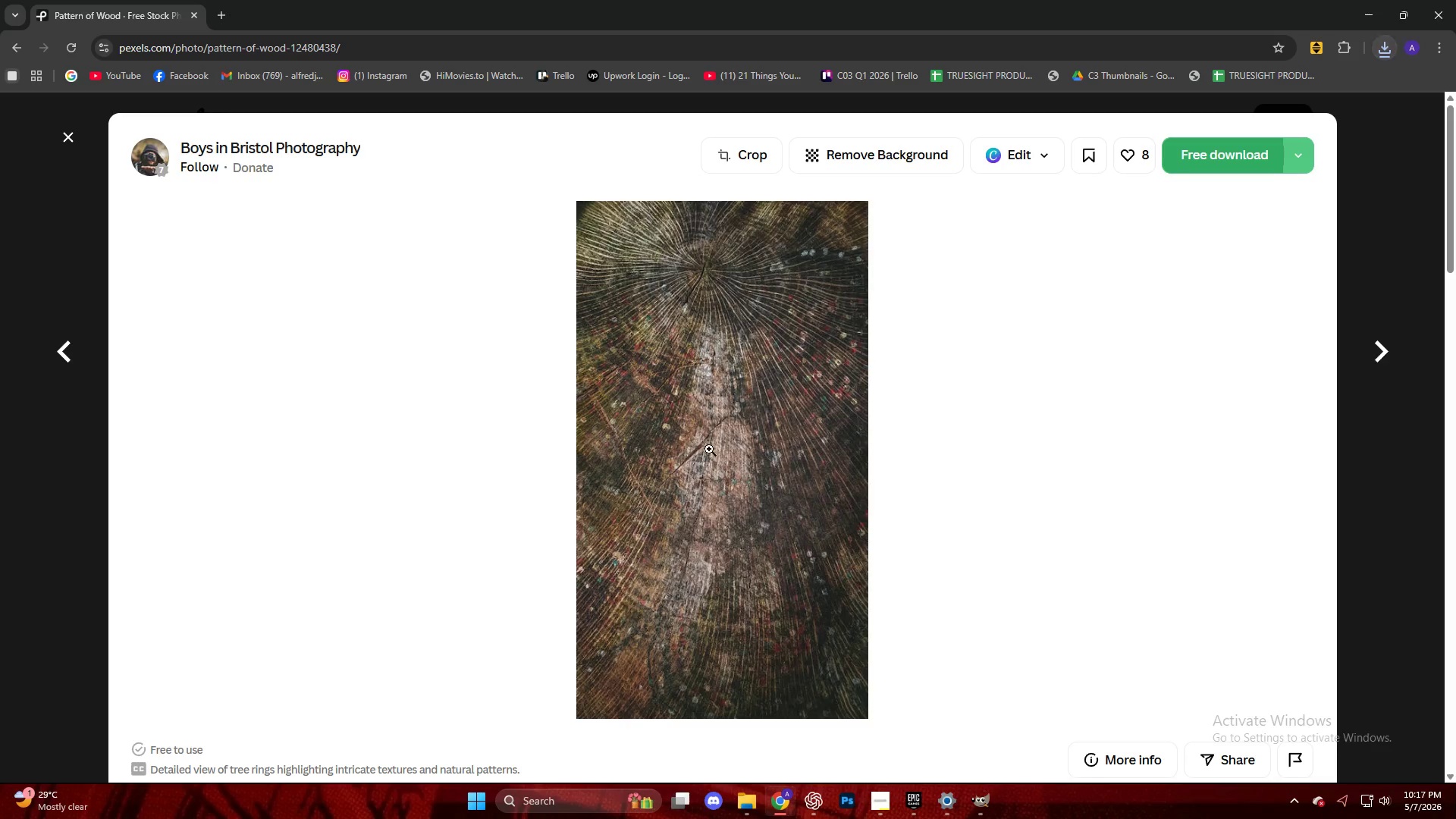 
key(Escape)
 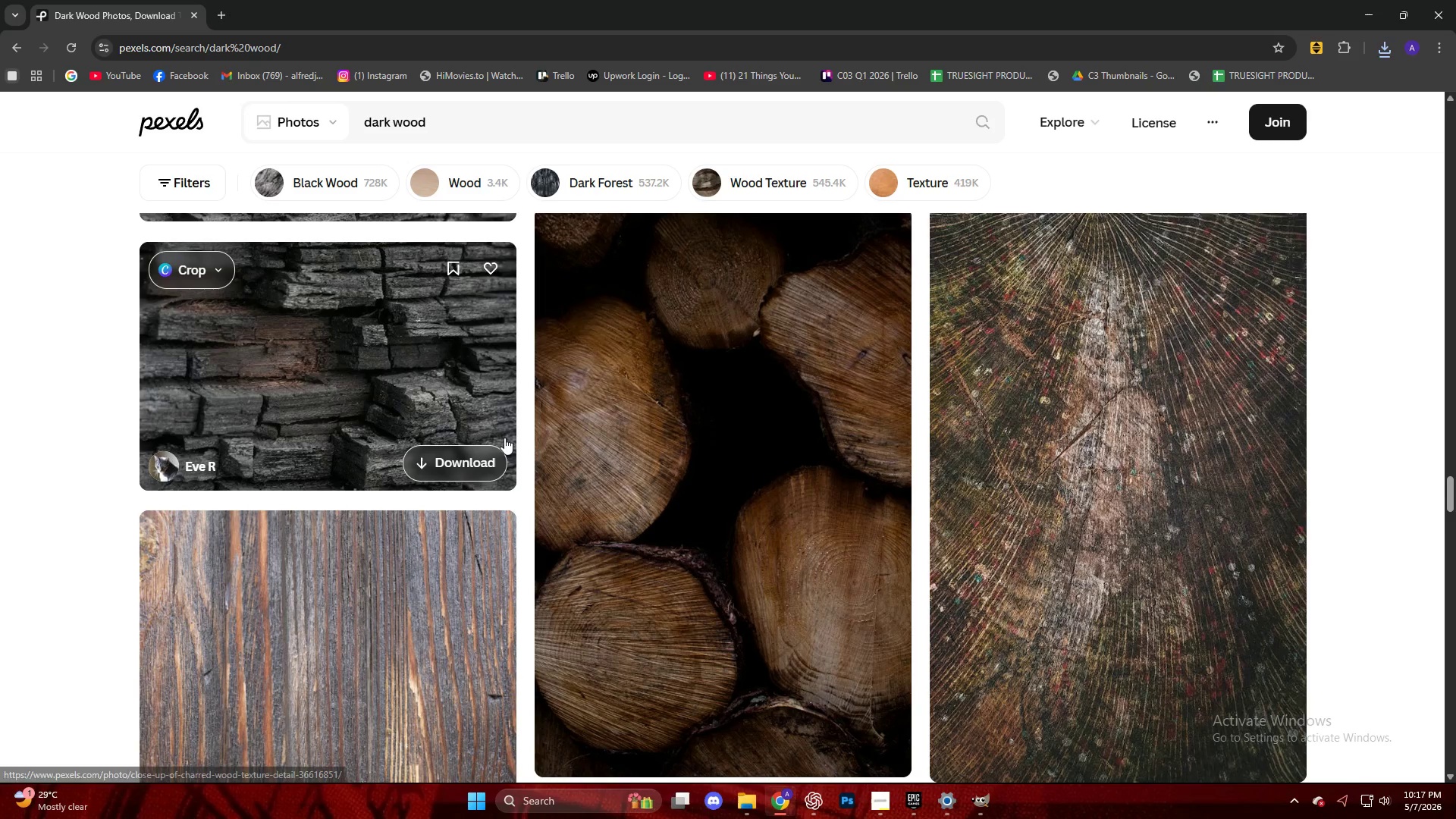 
scroll: coordinate [504, 435], scroll_direction: down, amount: 6.0
 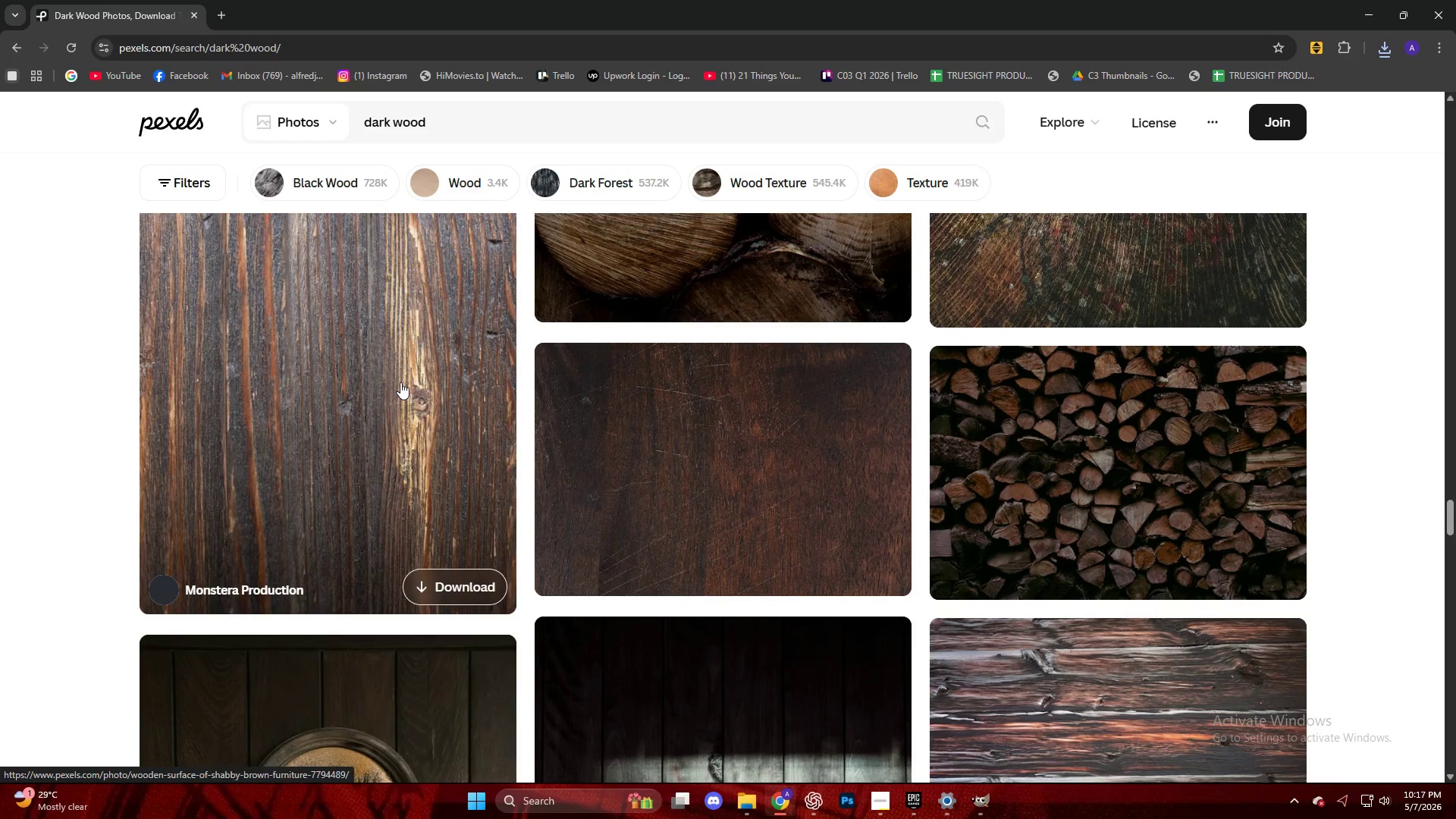 
left_click([1070, 459])
 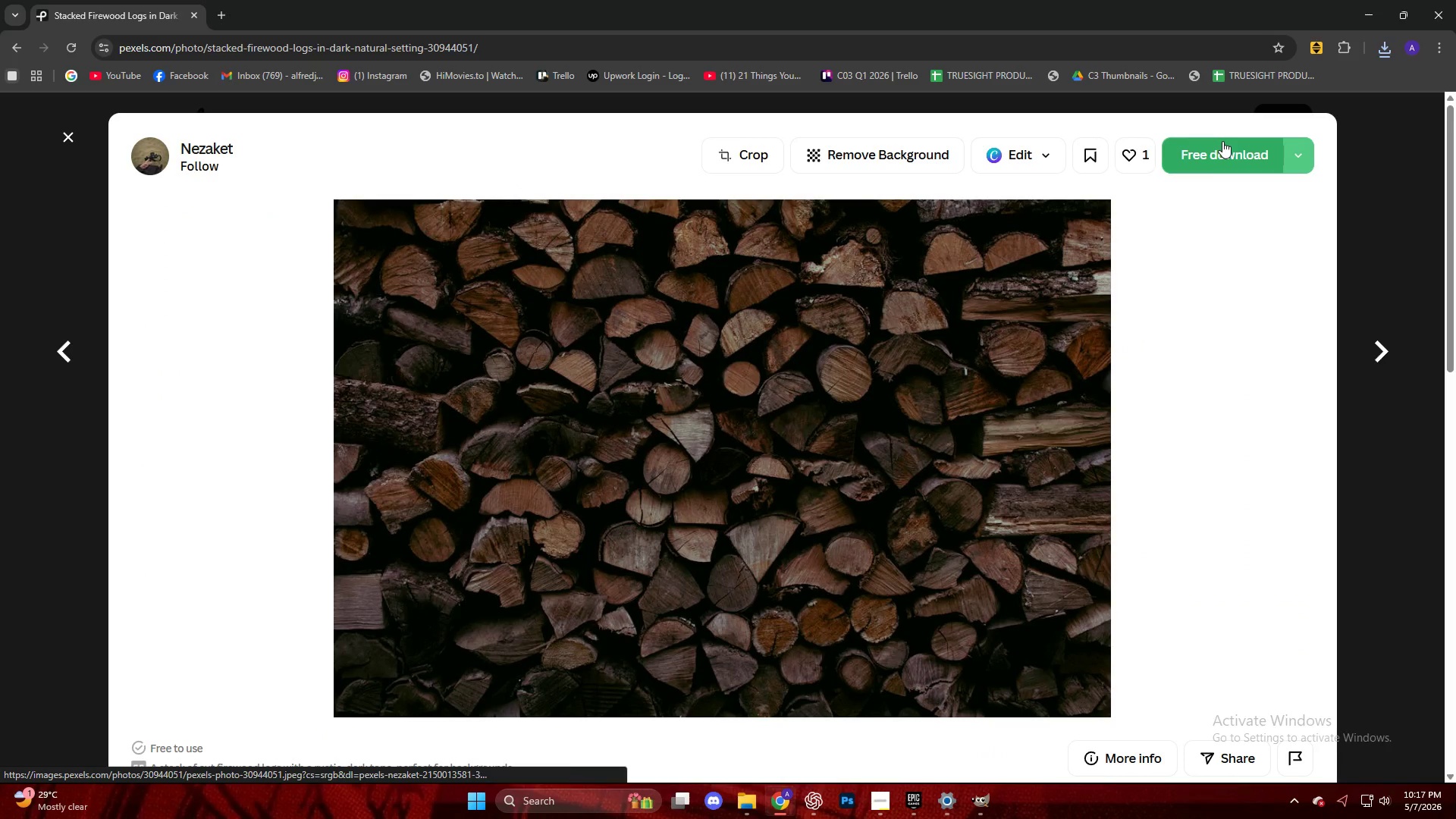 
key(Escape)
 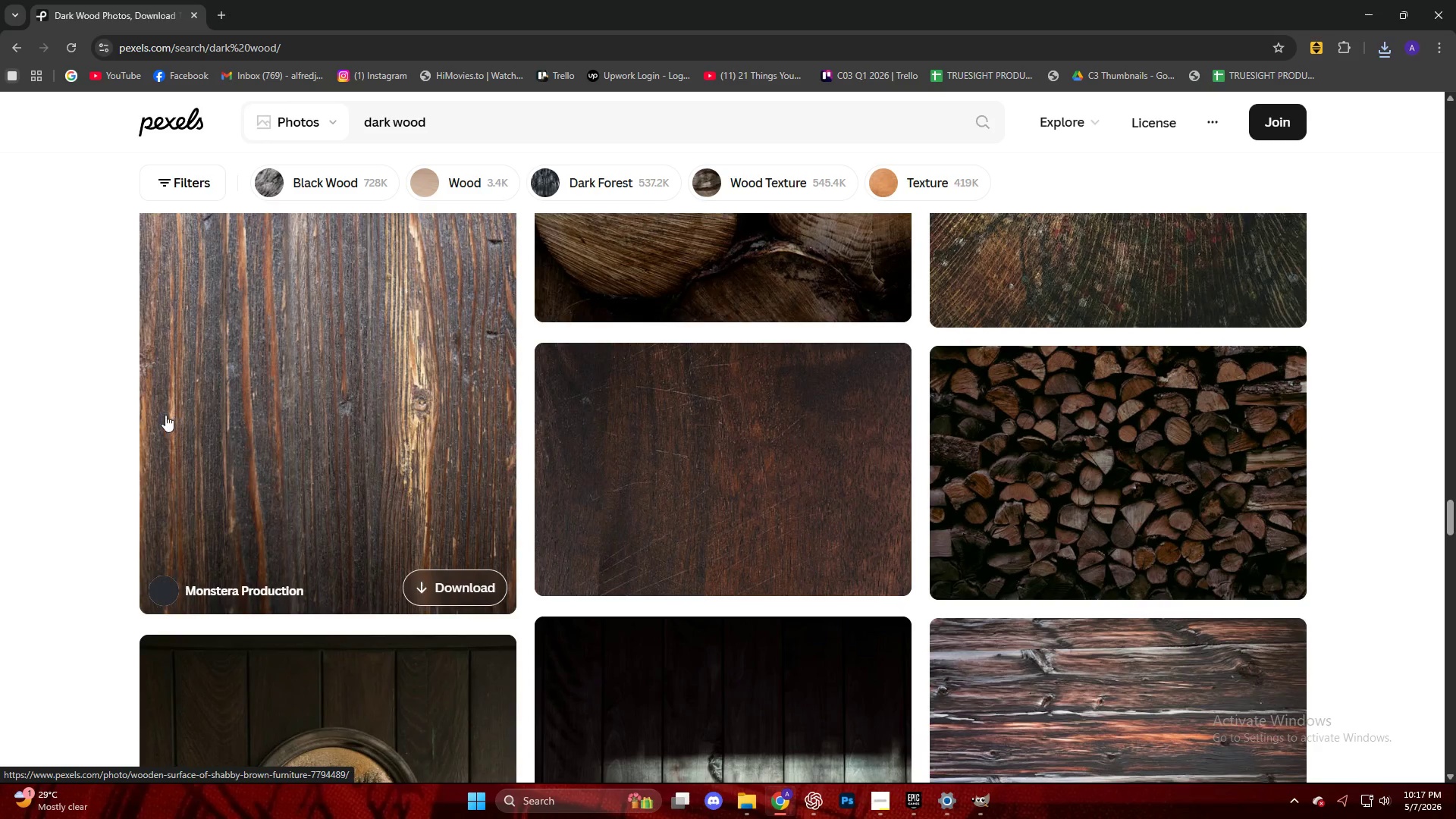 
scroll: coordinate [187, 422], scroll_direction: up, amount: 4.0
 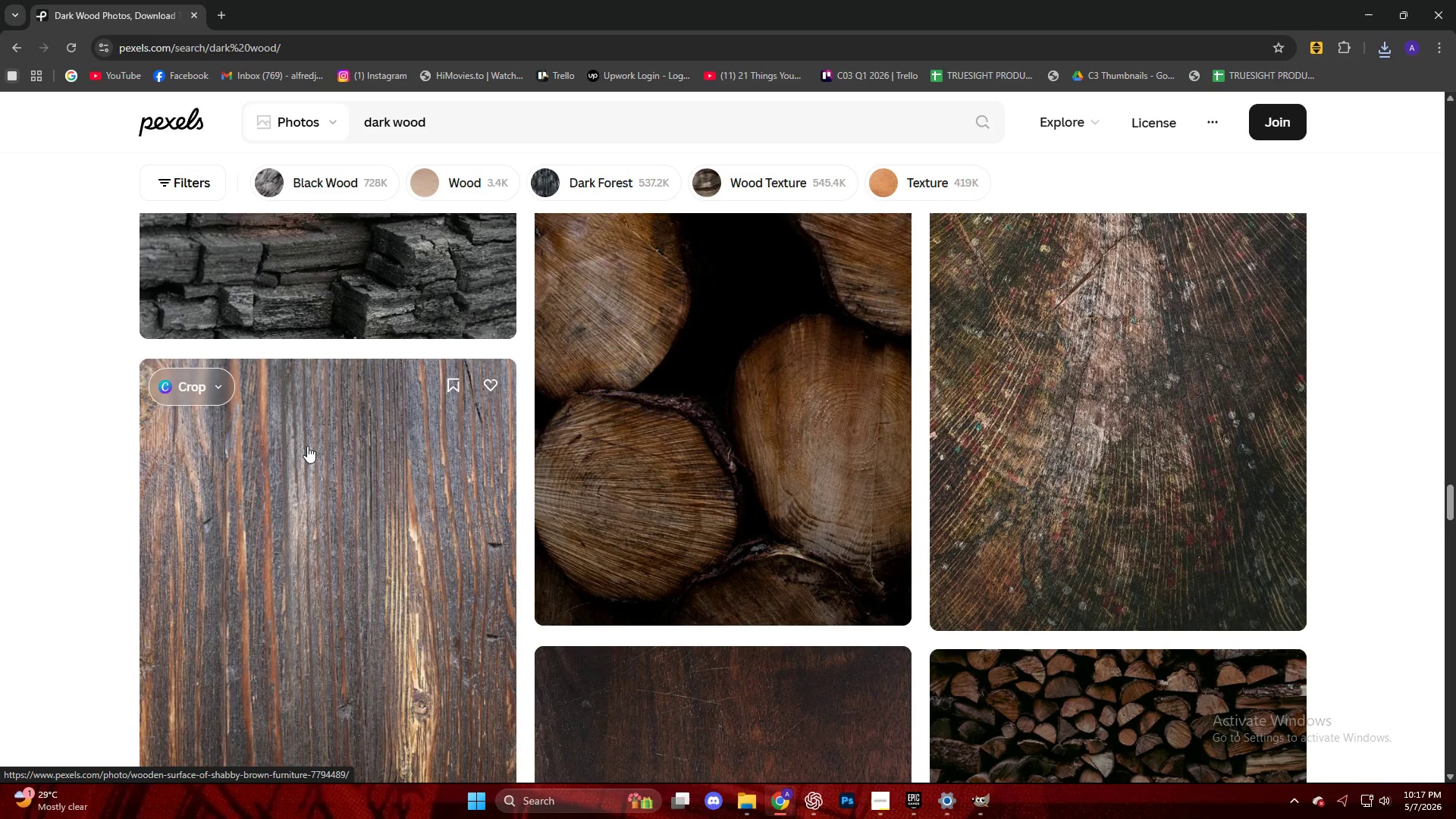 
left_click([370, 423])
 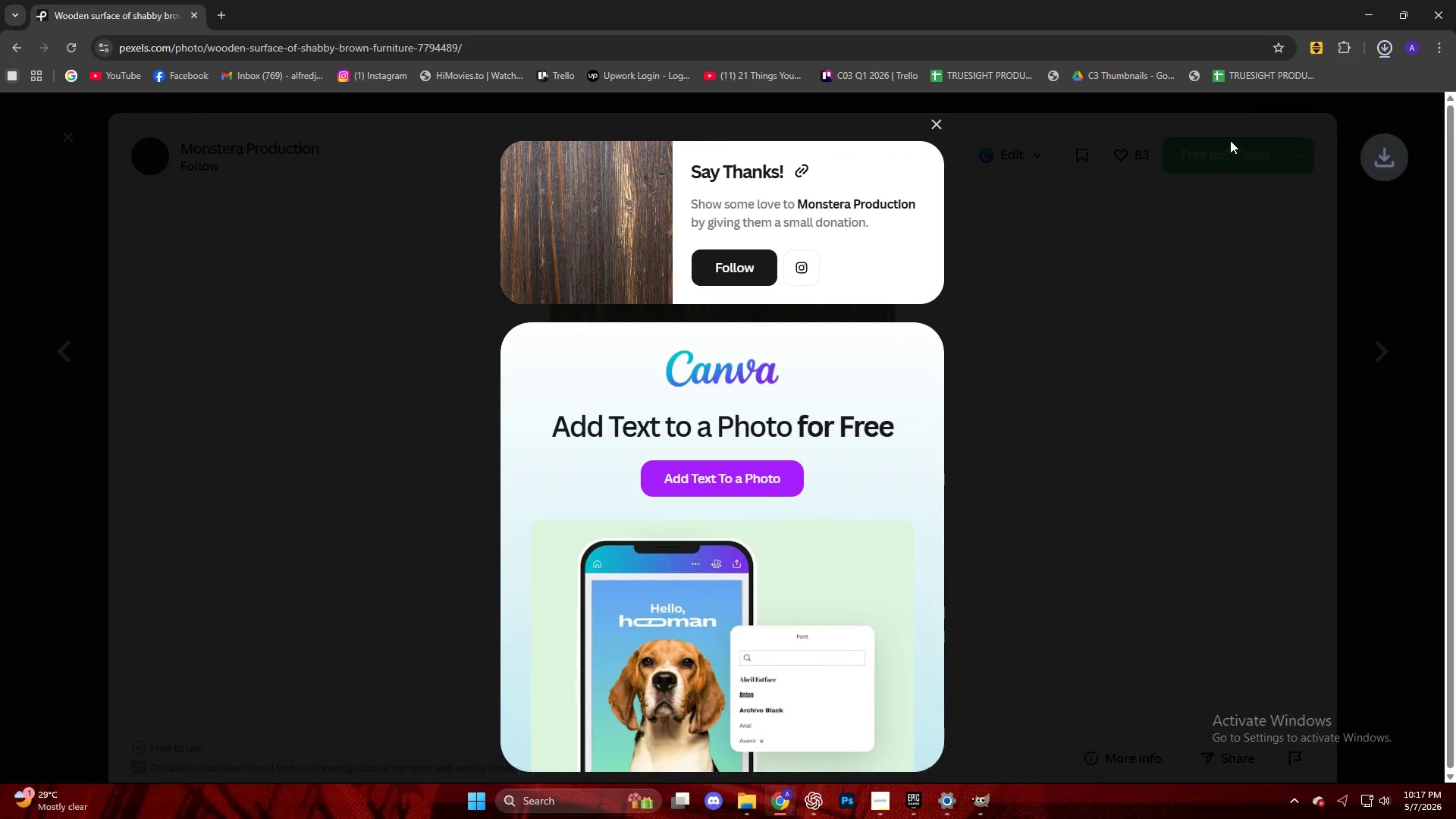 
scroll: coordinate [398, 447], scroll_direction: down, amount: 2.0
 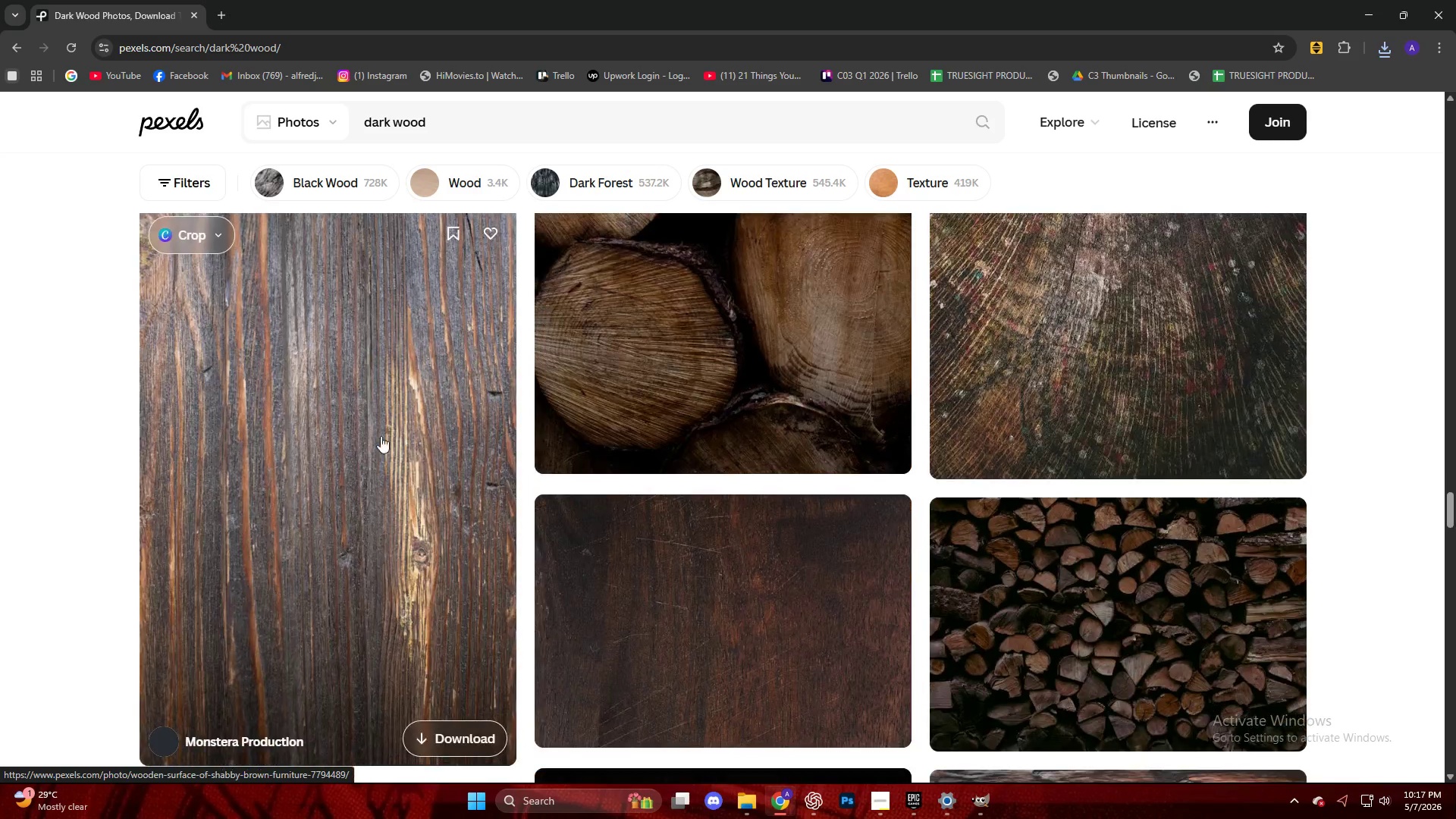 
left_click_drag(start_coordinate=[1244, 94], to_coordinate=[905, 365])